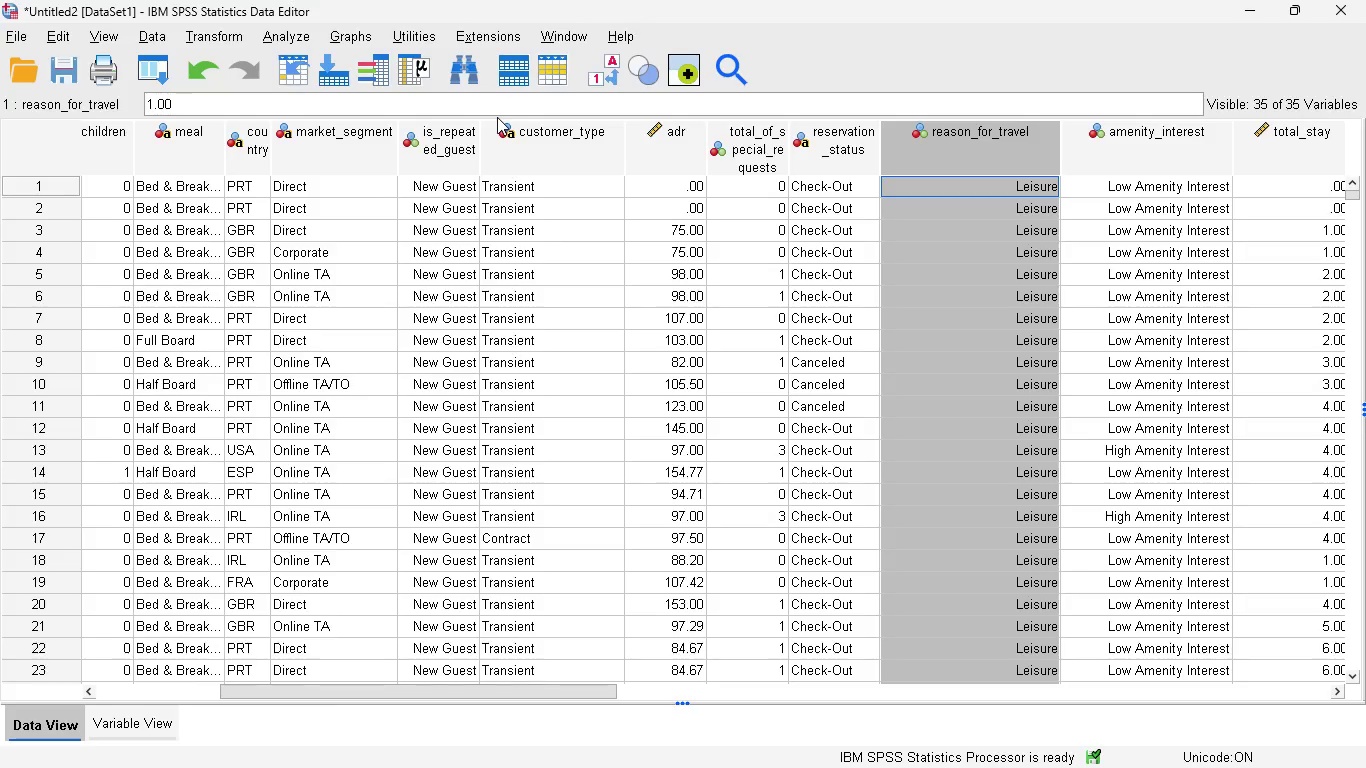 
wait(20.16)
 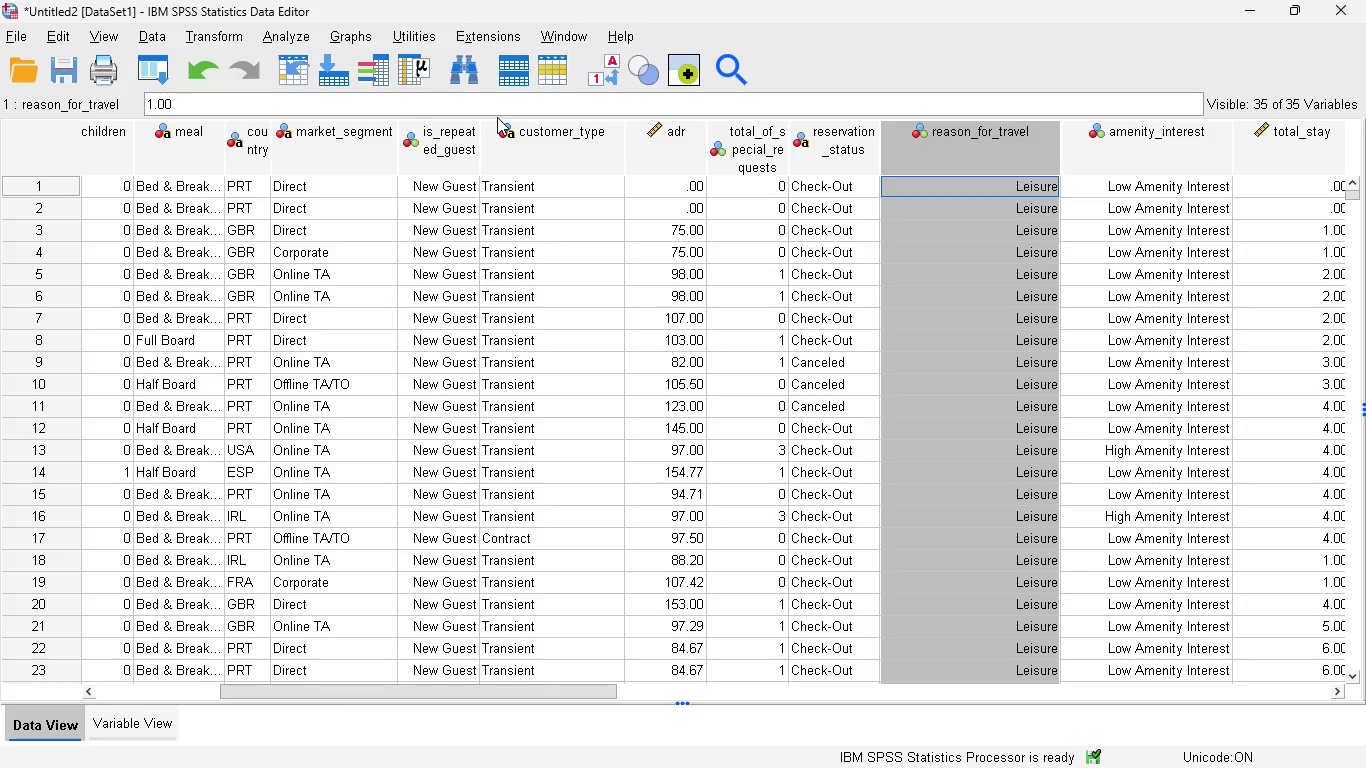 
left_click([230, 35])
 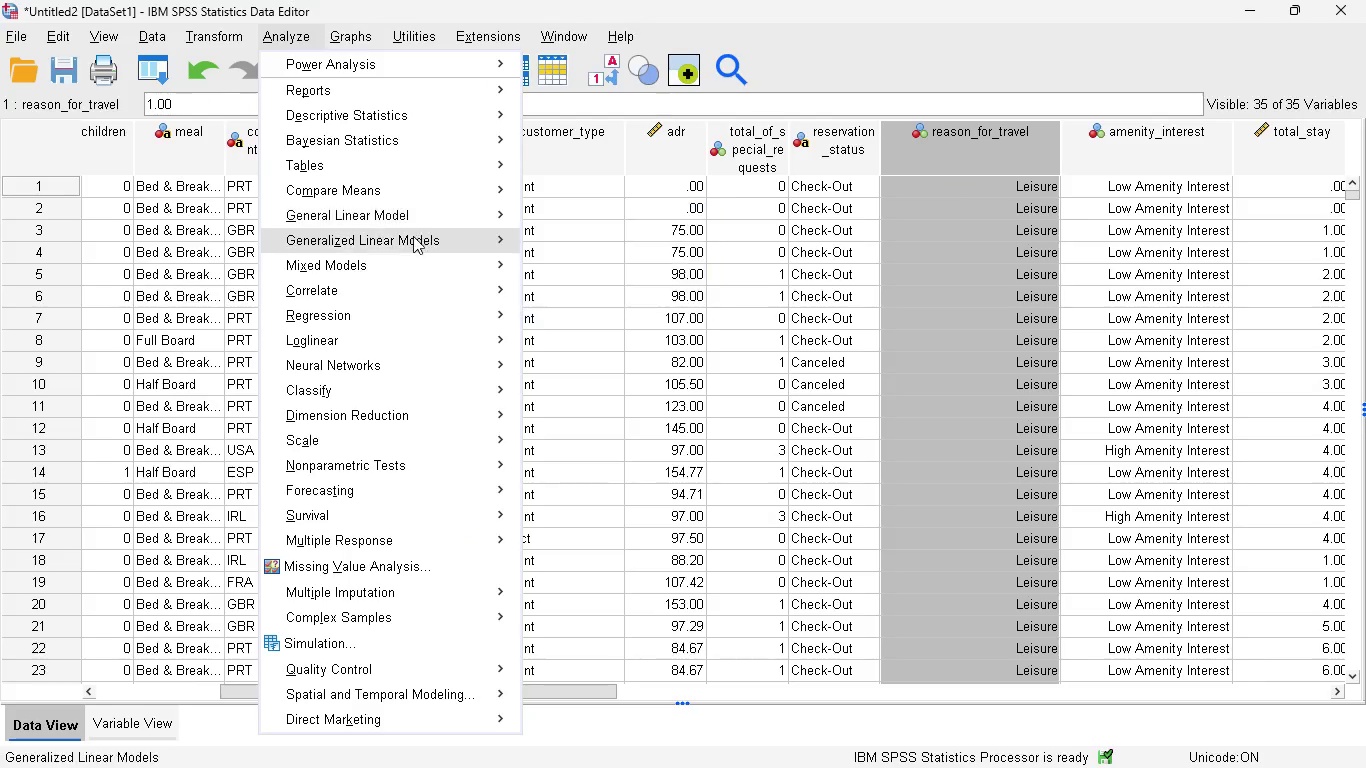 
wait(9.78)
 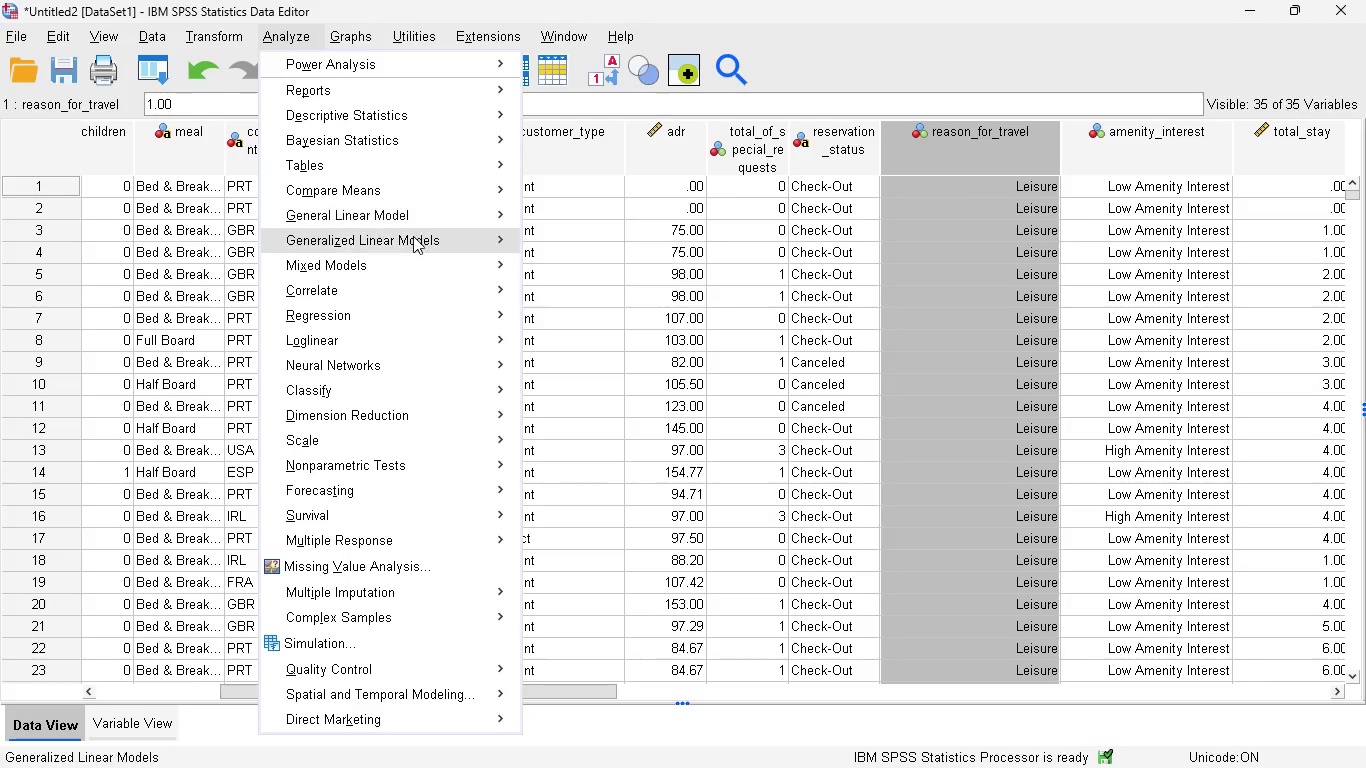 
left_click([352, 201])
 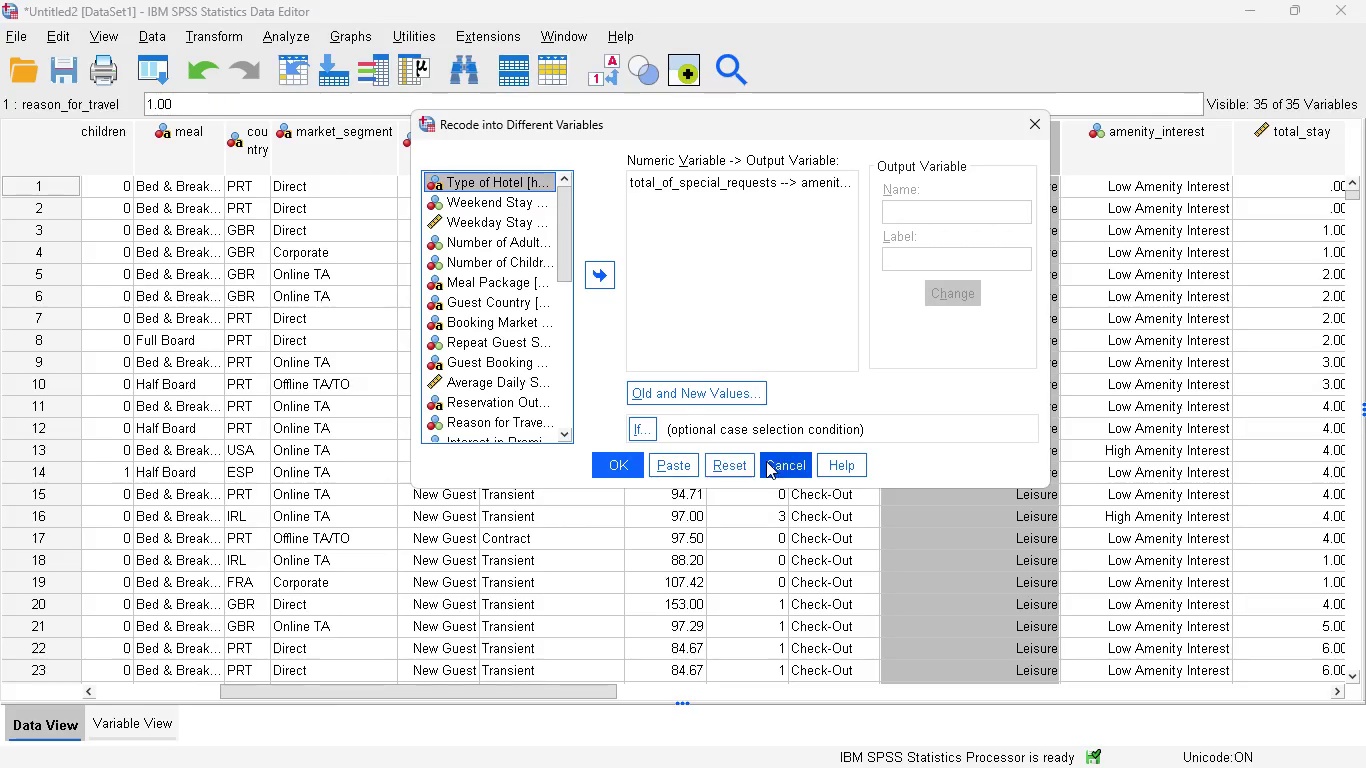 
left_click([743, 452])
 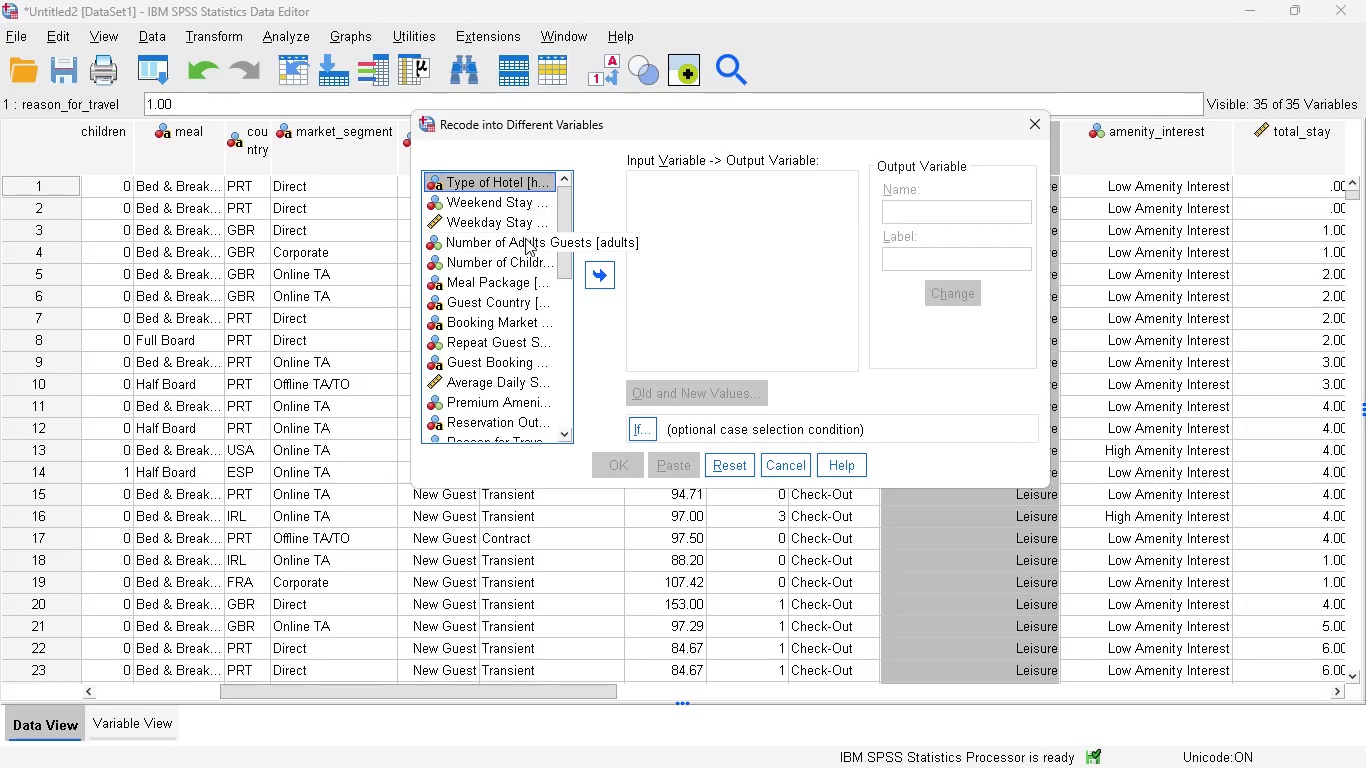 
wait(9.64)
 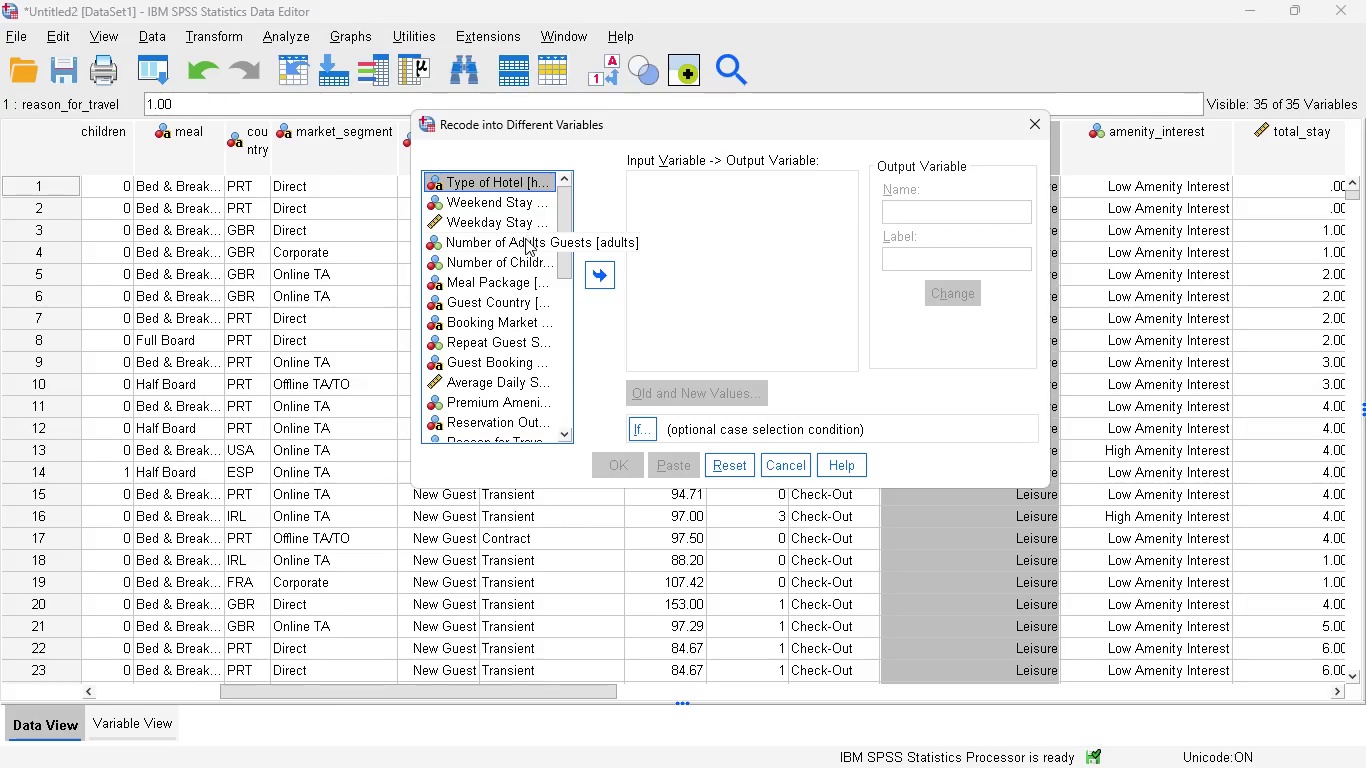 
left_click([499, 327])
 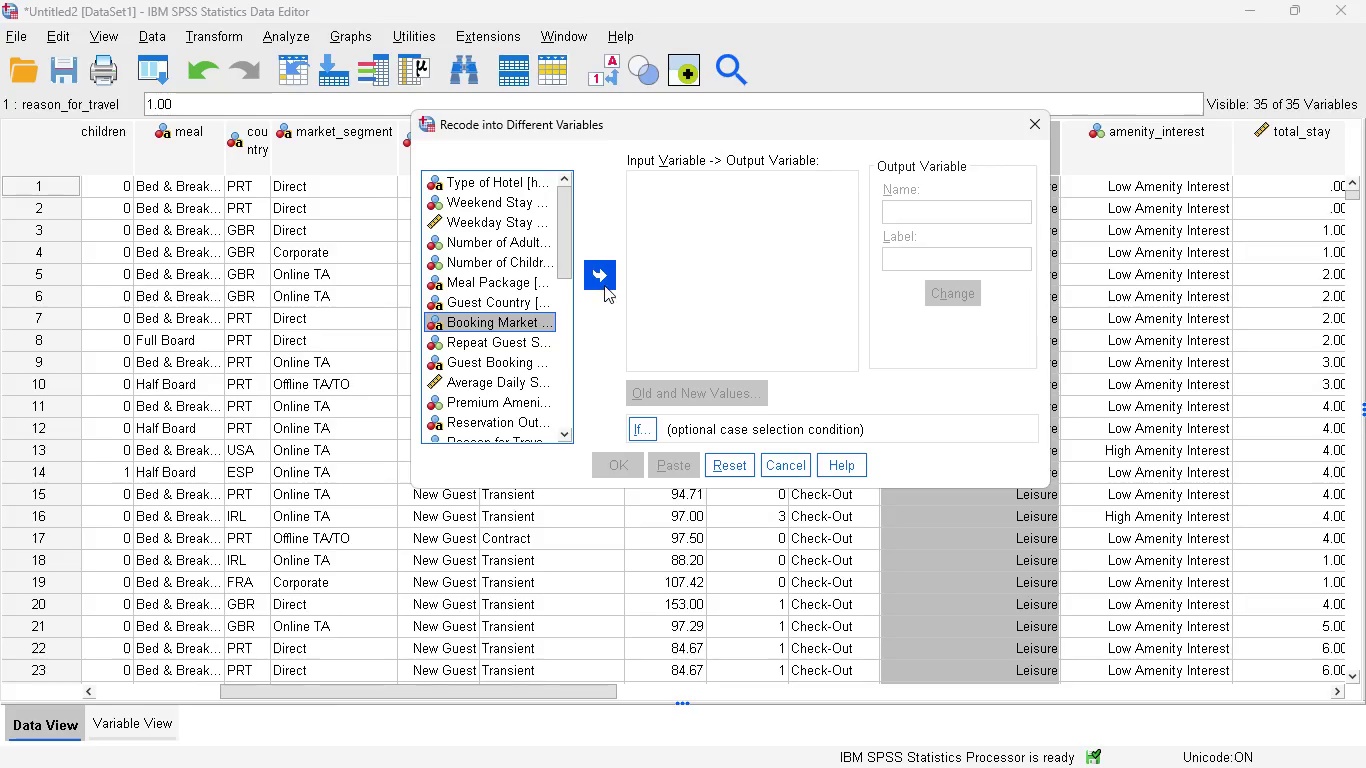 
left_click([604, 278])
 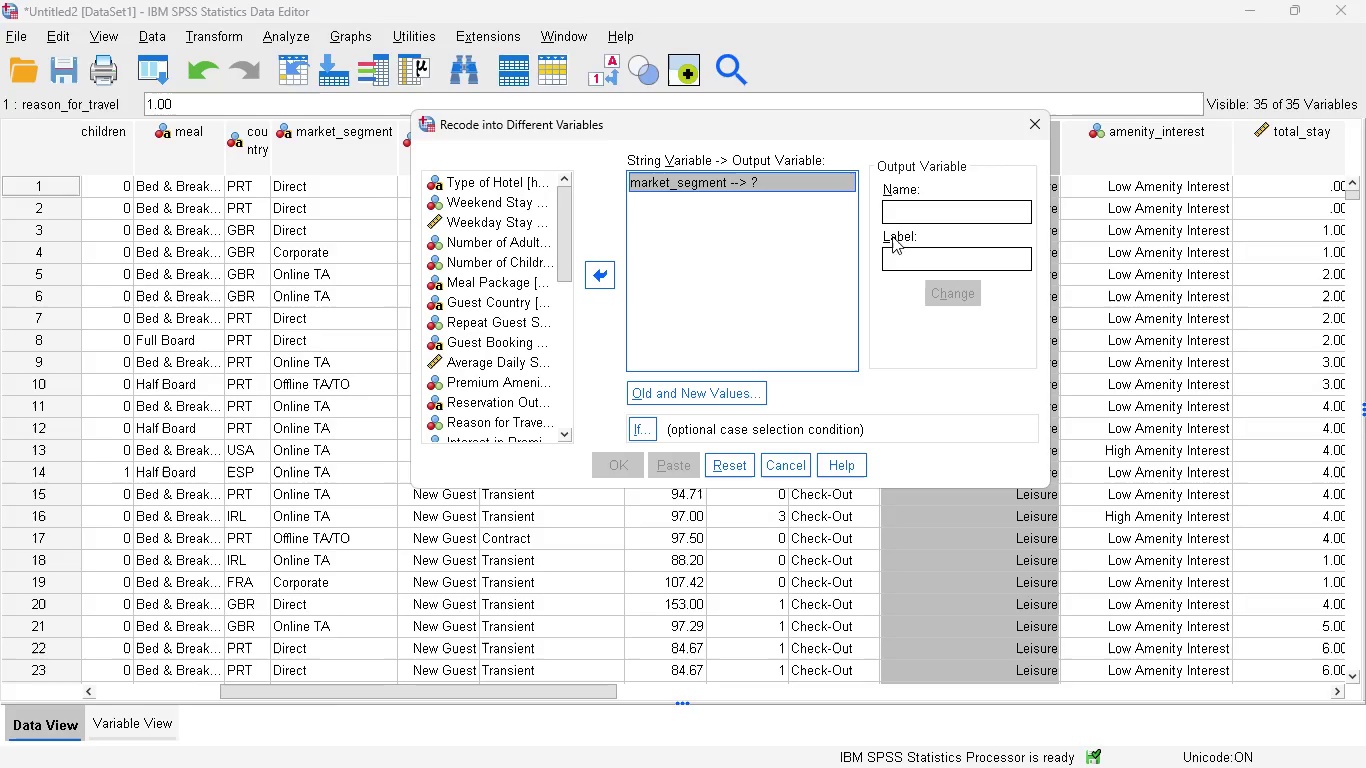 
left_click([922, 215])
 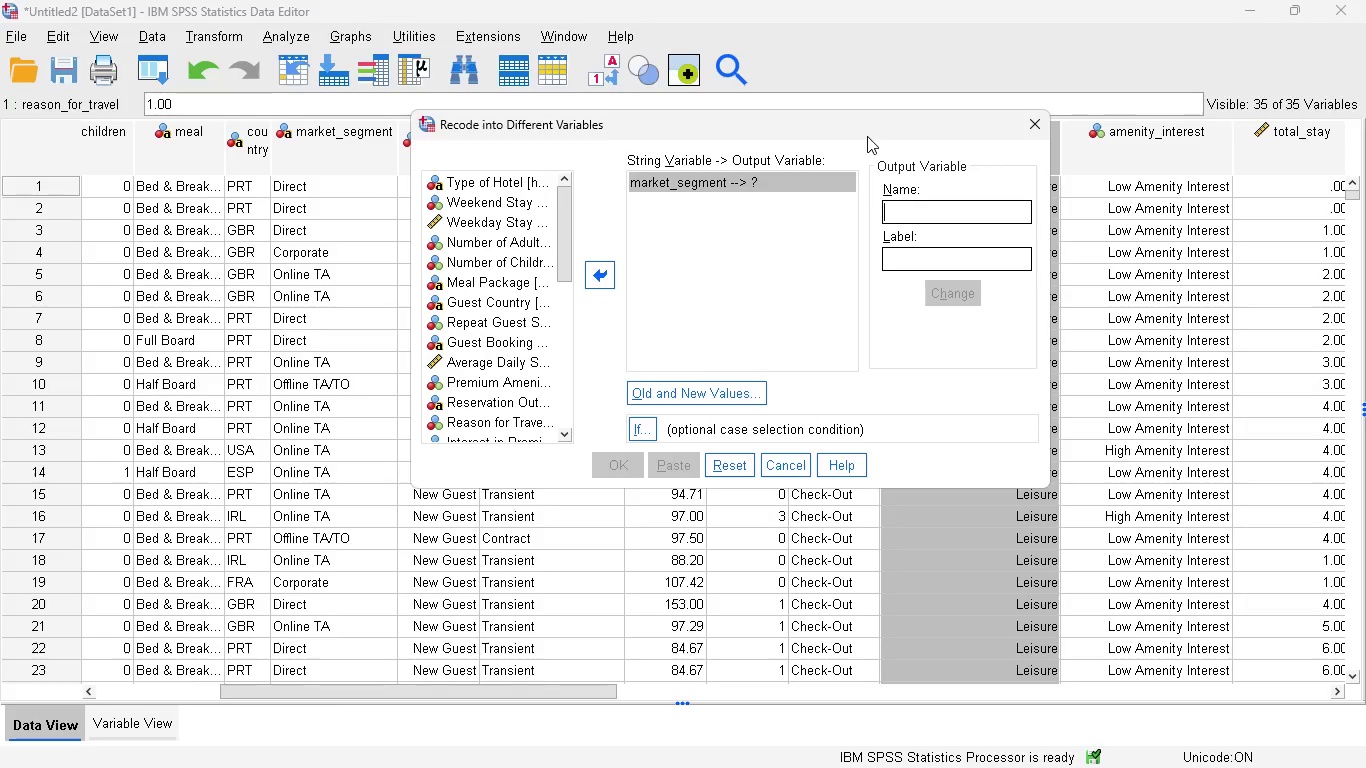 
left_click_drag(start_coordinate=[867, 136], to_coordinate=[648, 149])
 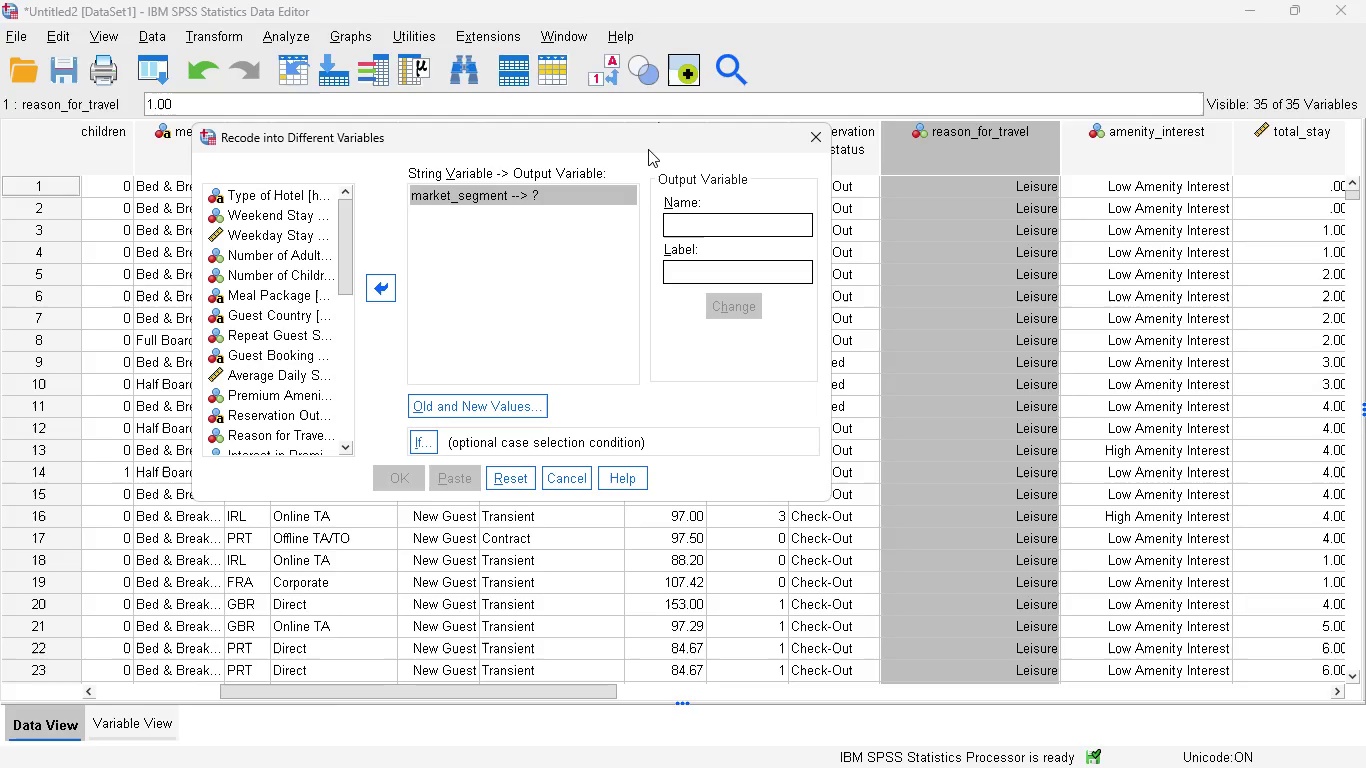 
wait(7.83)
 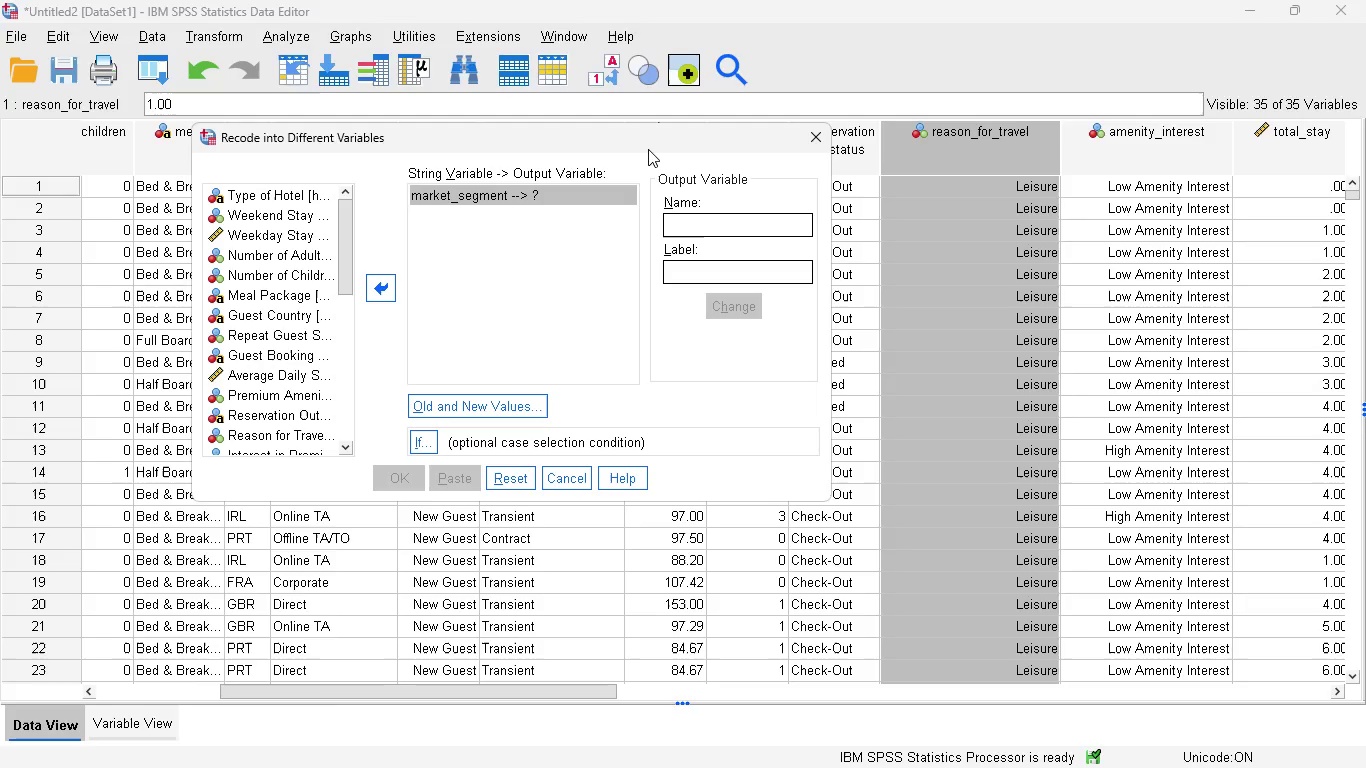 
type(reason_for )
key(Backspace)
type(_travel)
 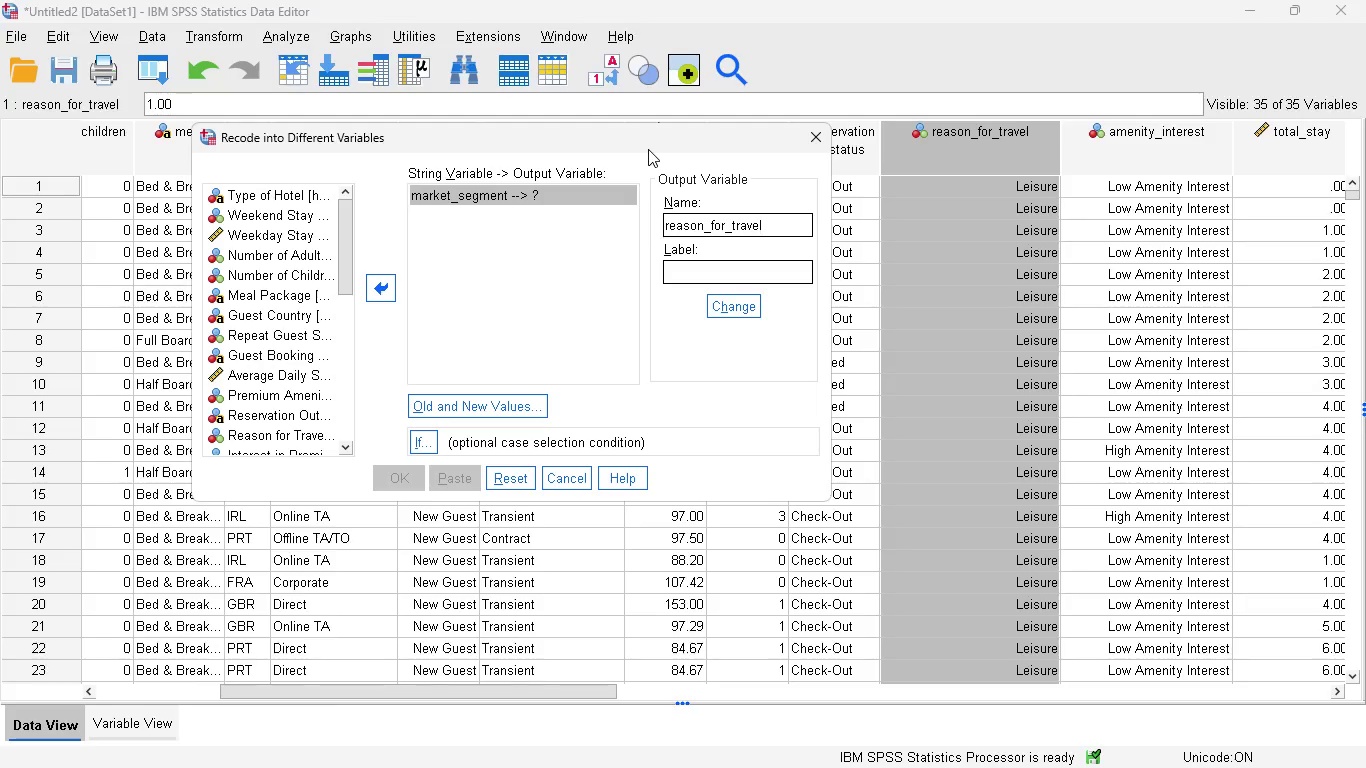 
left_click([725, 310])
 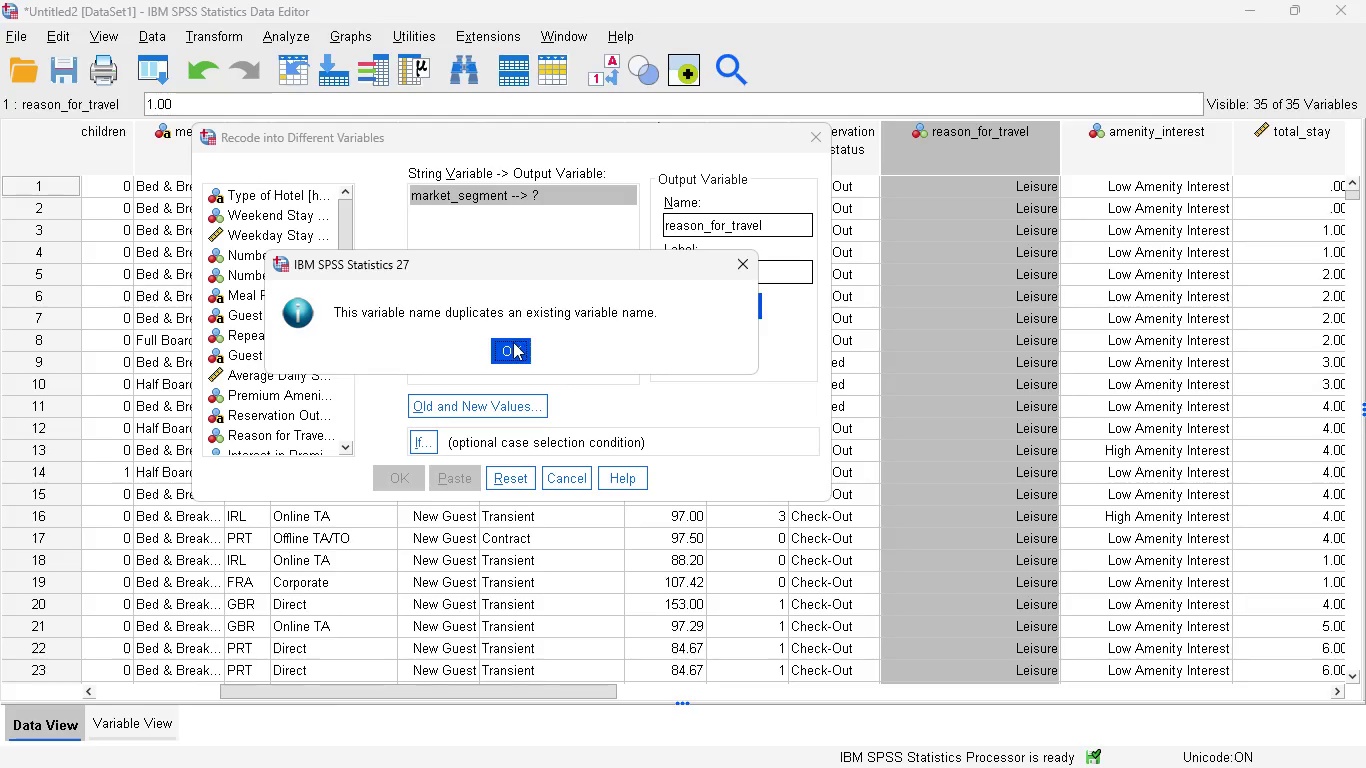 
left_click([513, 342])
 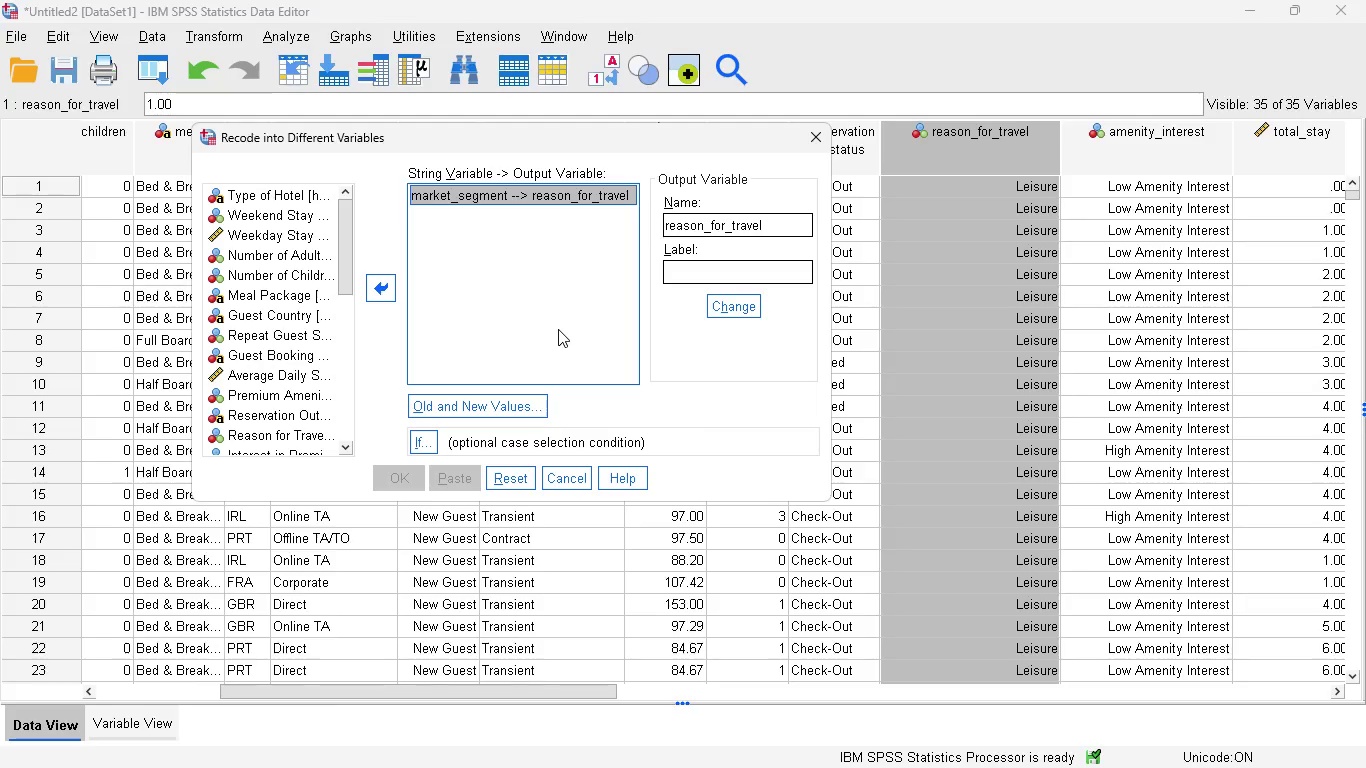 
wait(11.39)
 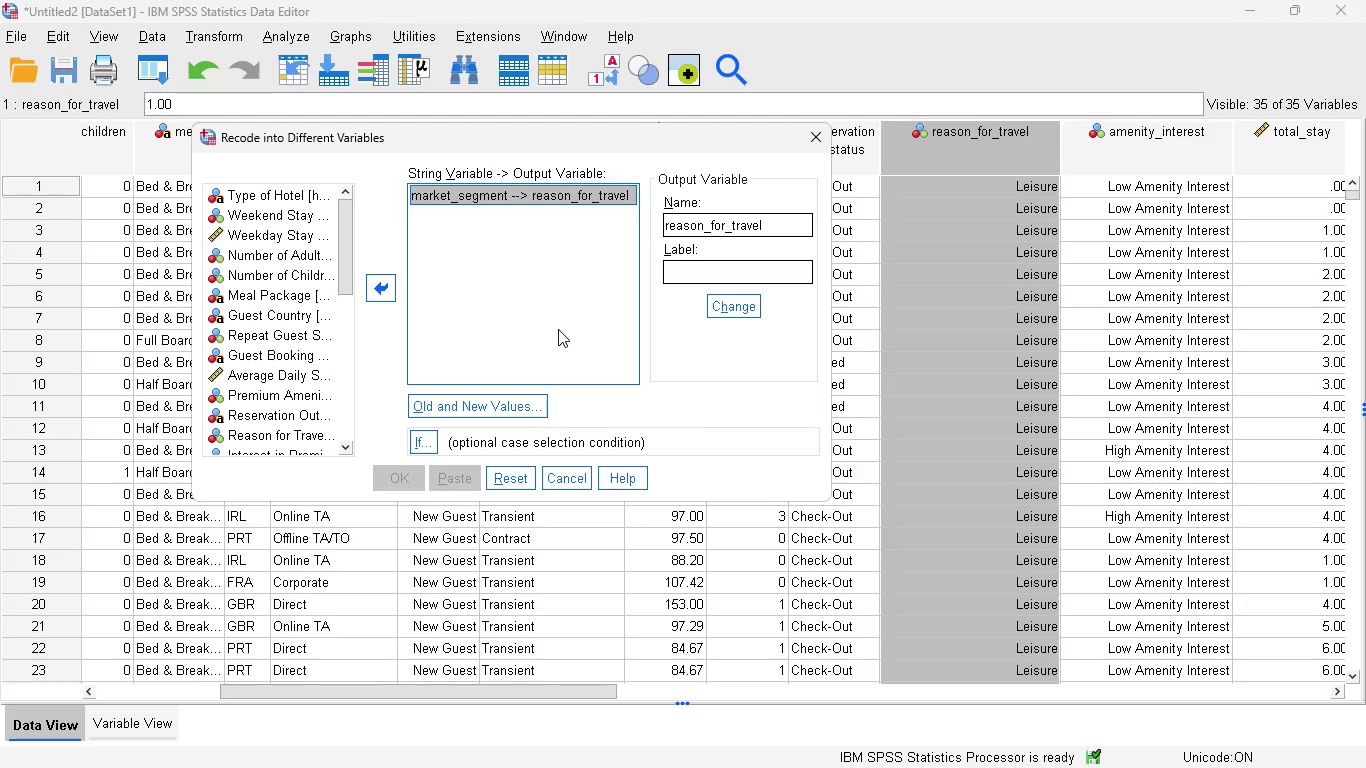 
left_click_drag(start_coordinate=[492, 140], to_coordinate=[848, 139])
 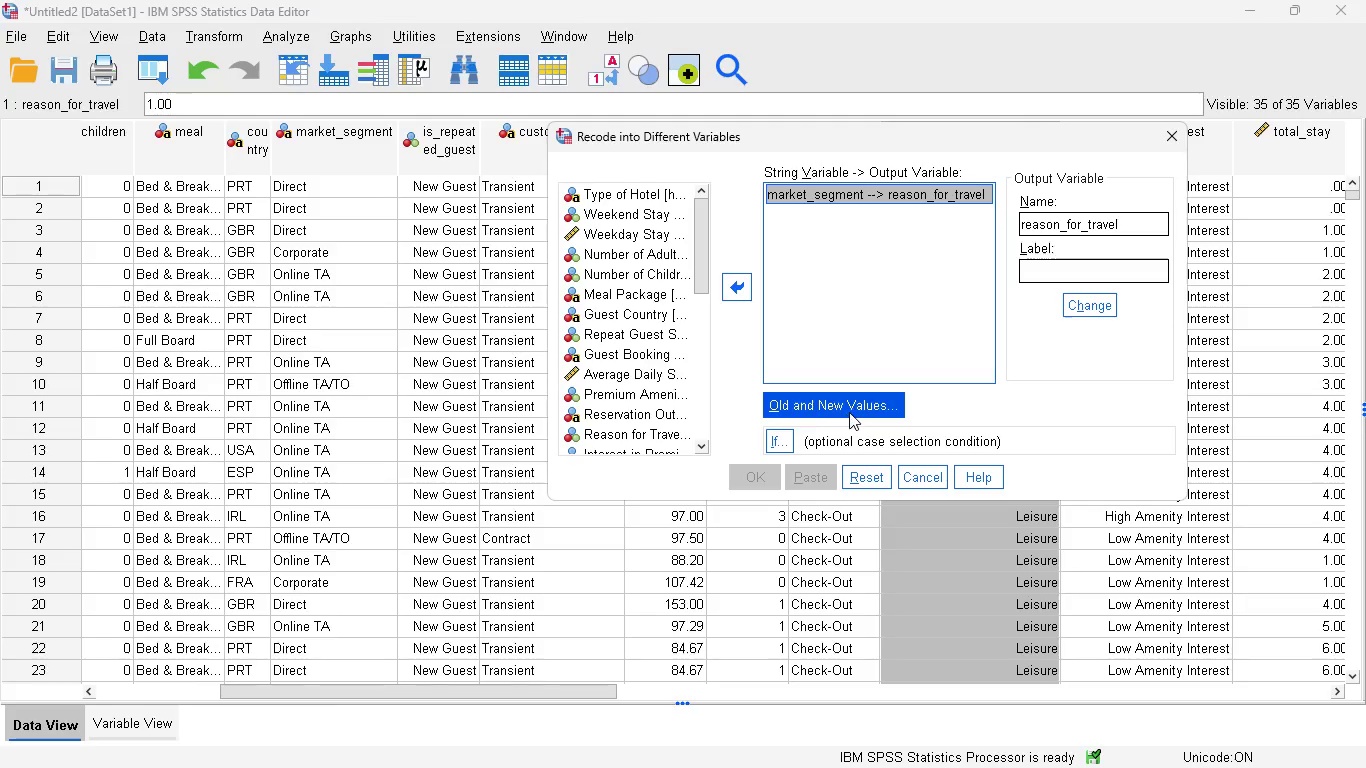 
left_click([854, 408])
 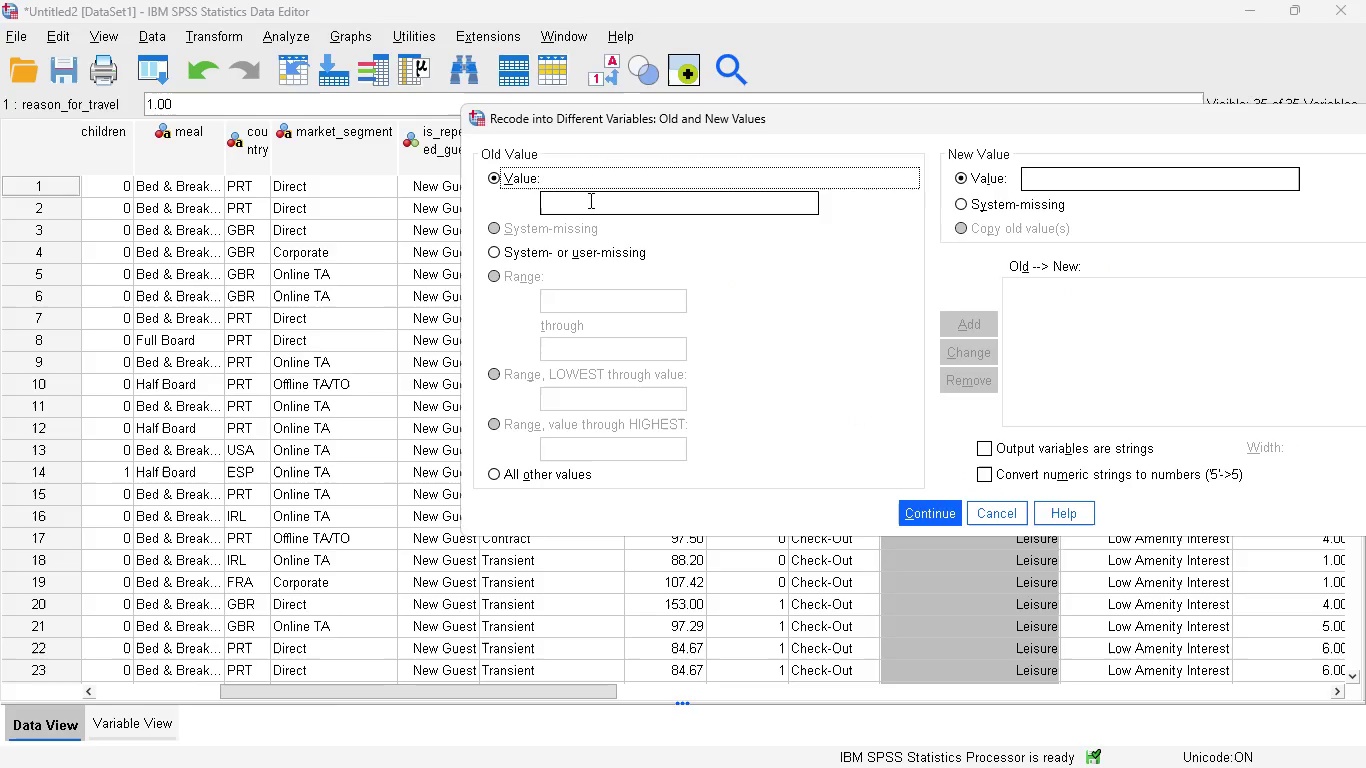 
left_click([574, 204])
 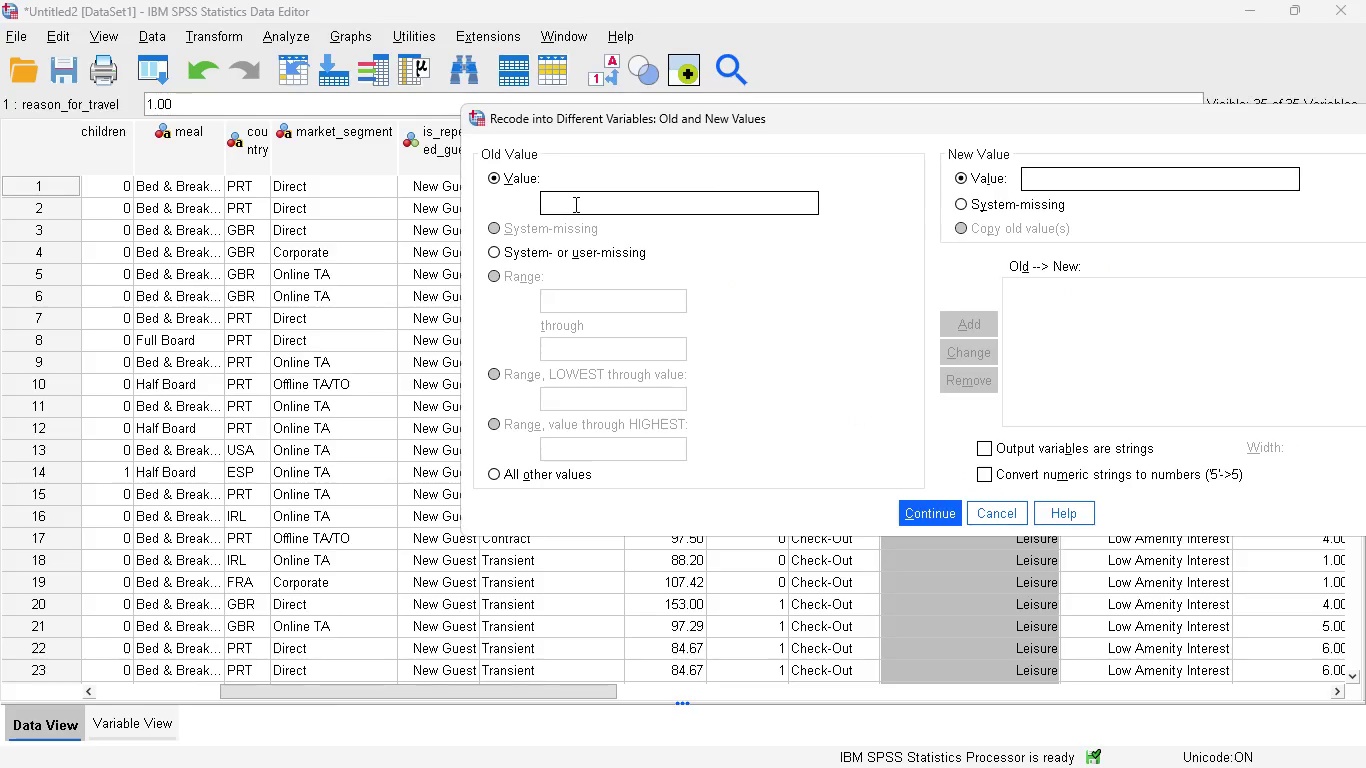 
hold_key(key=ShiftRight, duration=0.53)
 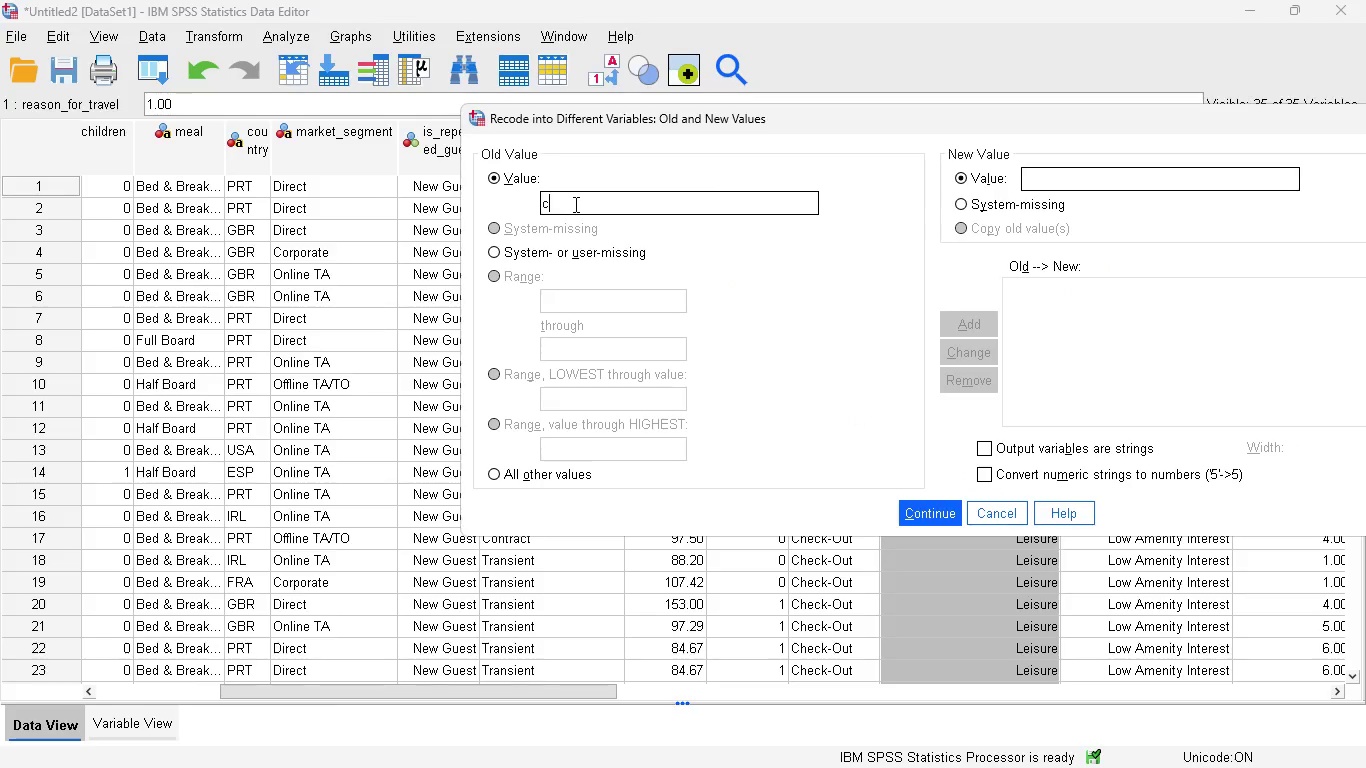 
type(c)
key(Backspace)
type(c)
key(Backspace)
type(Corporate)
 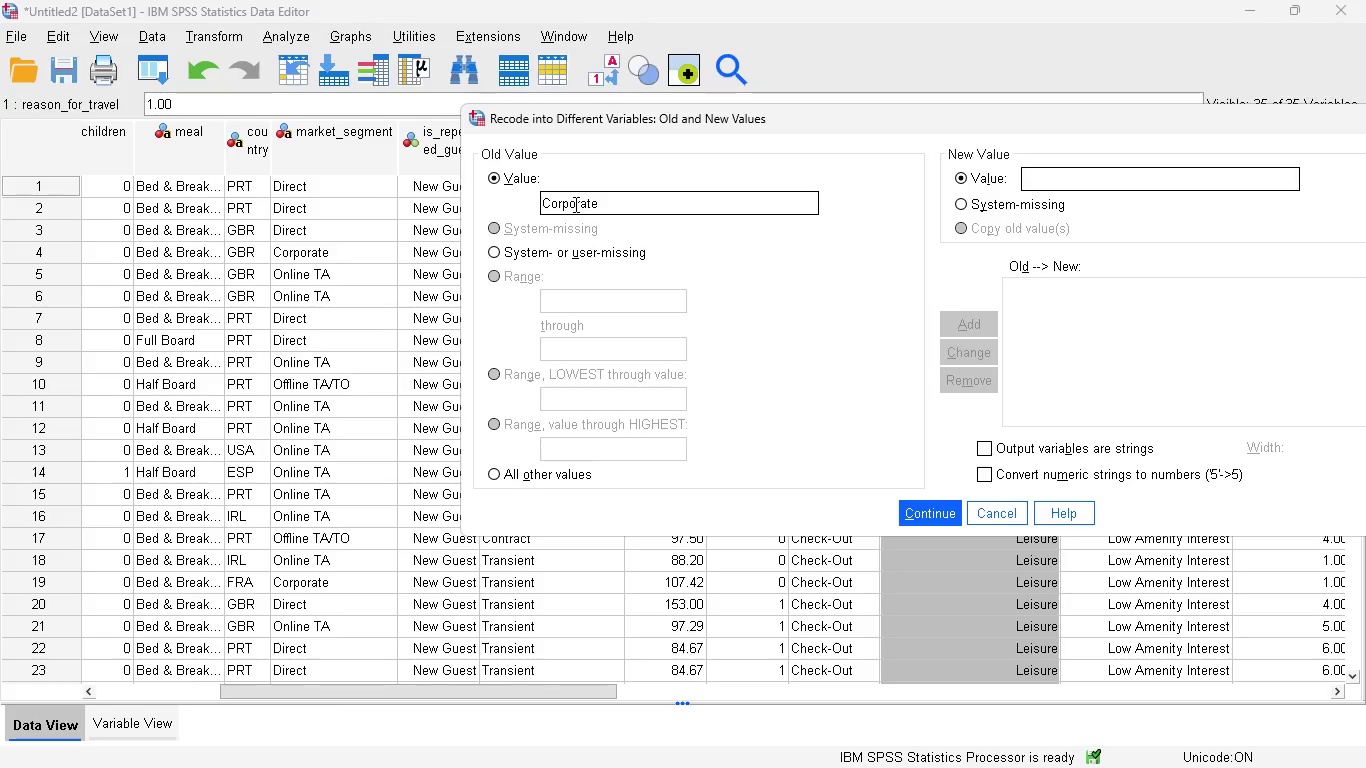 
left_click([1071, 182])
 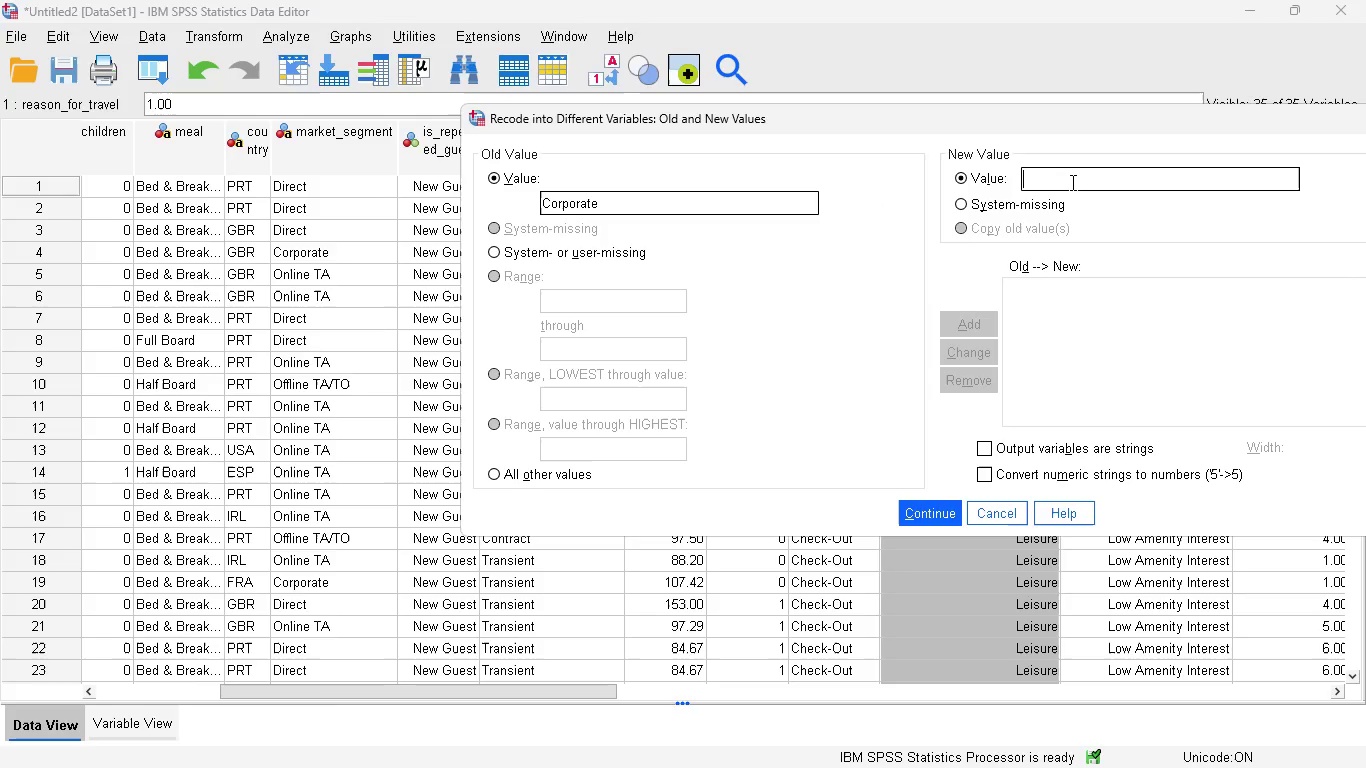 
key(2)
 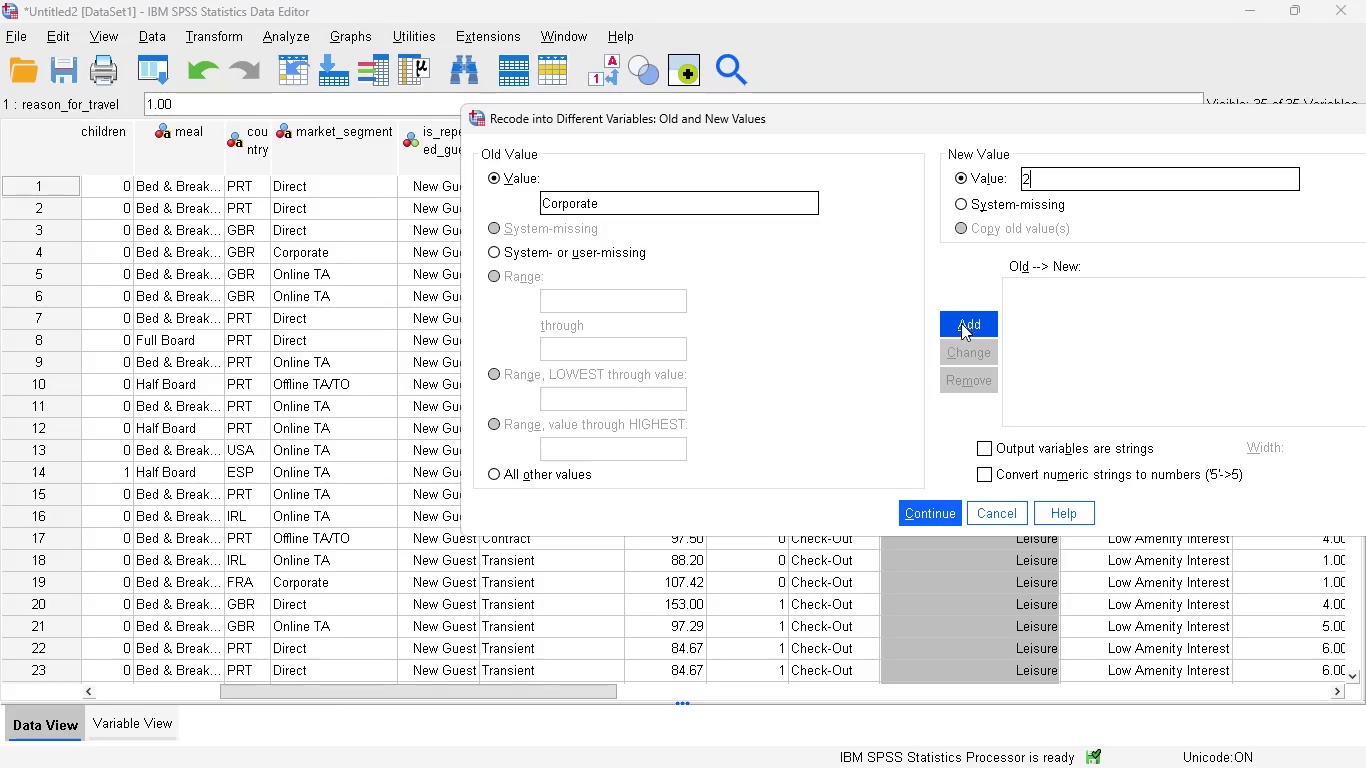 
left_click([960, 324])
 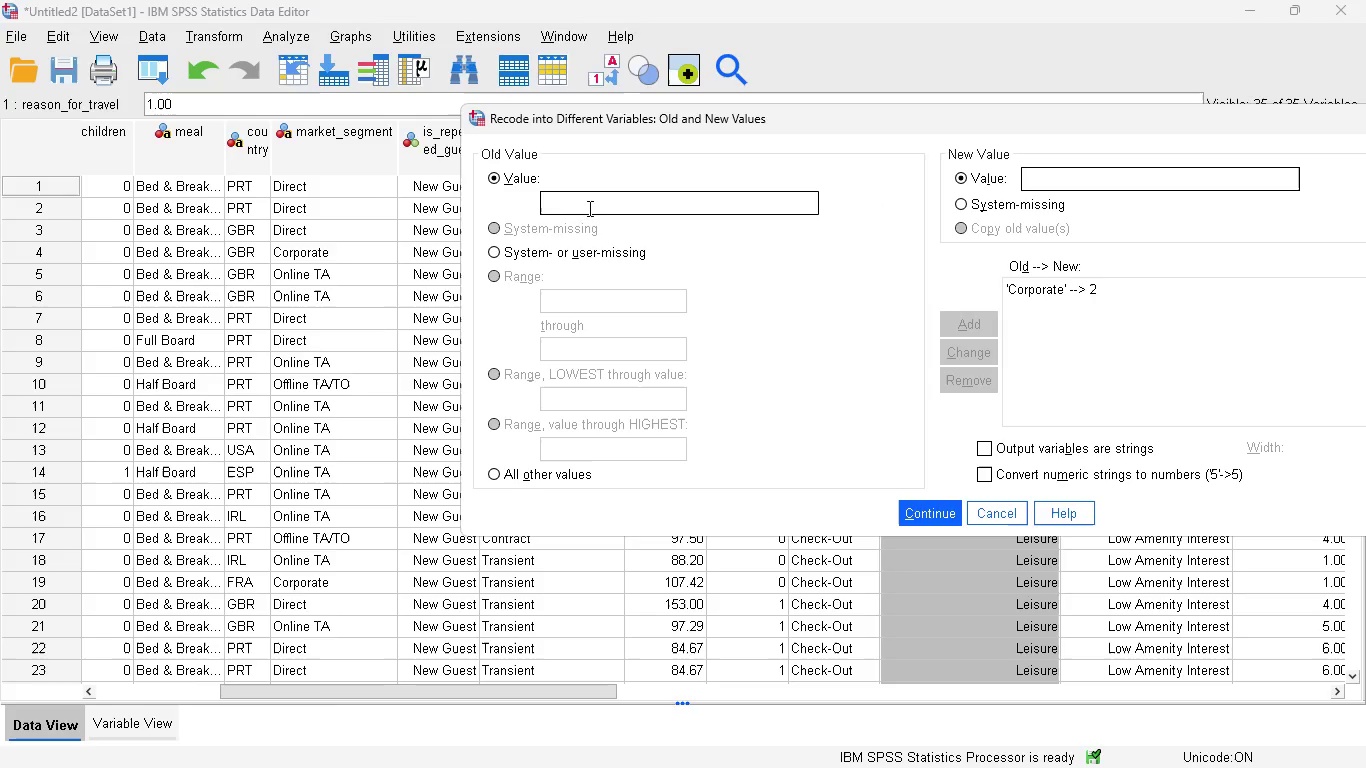 
left_click([581, 207])
 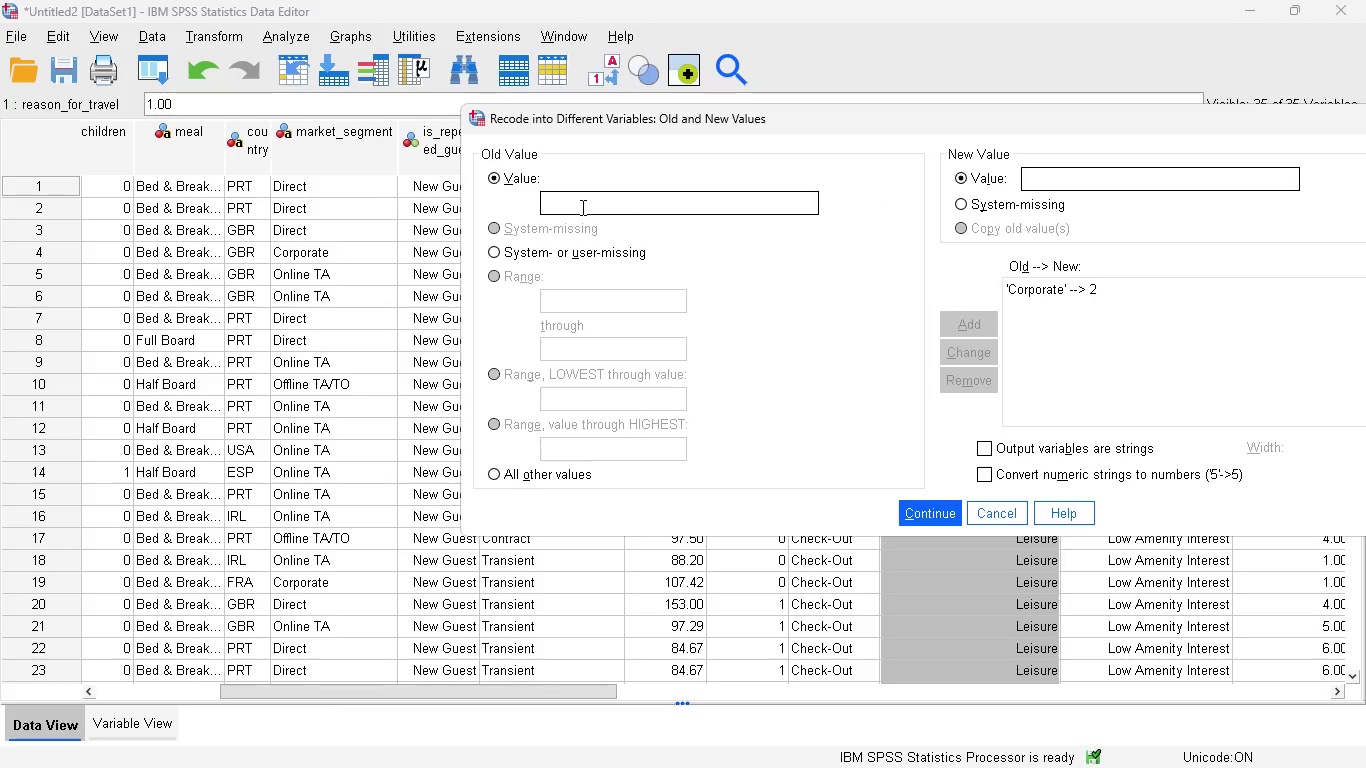 
wait(9.55)
 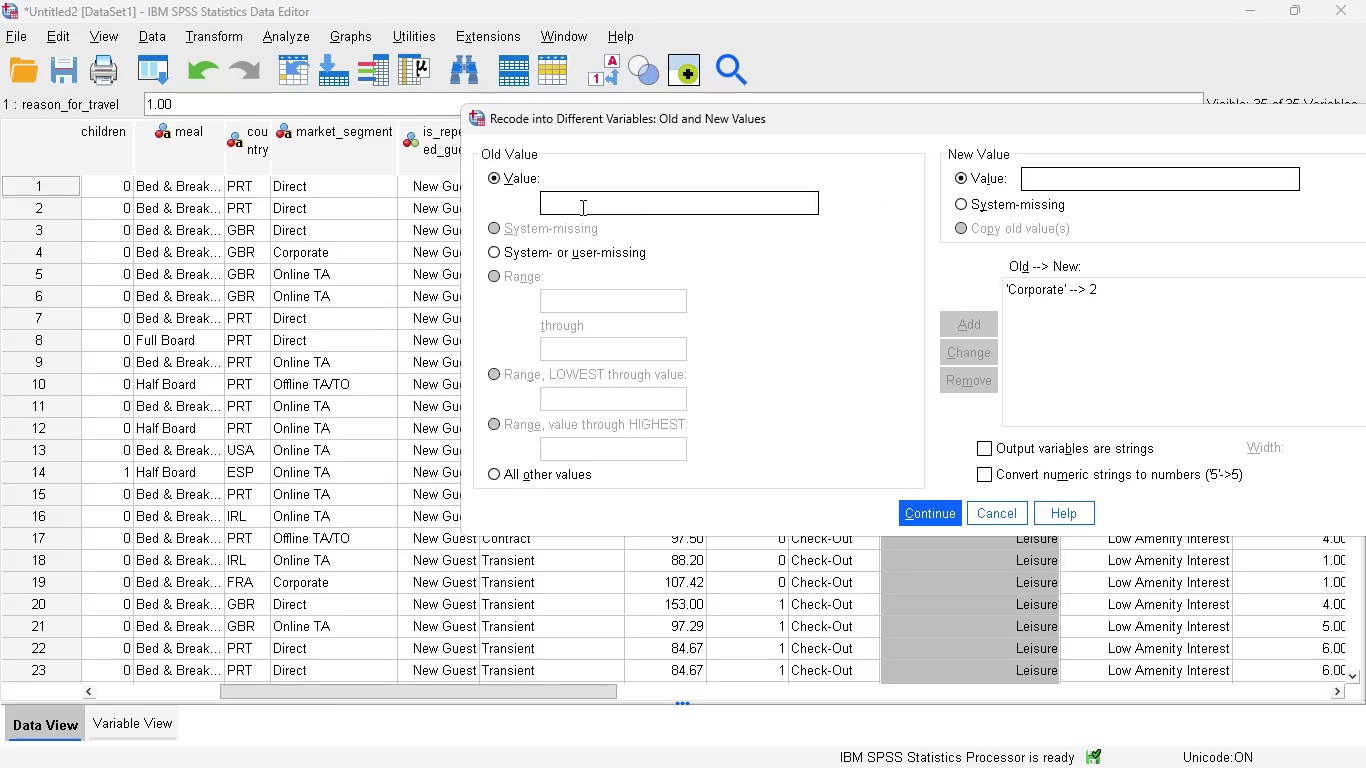 
left_click([928, 504])
 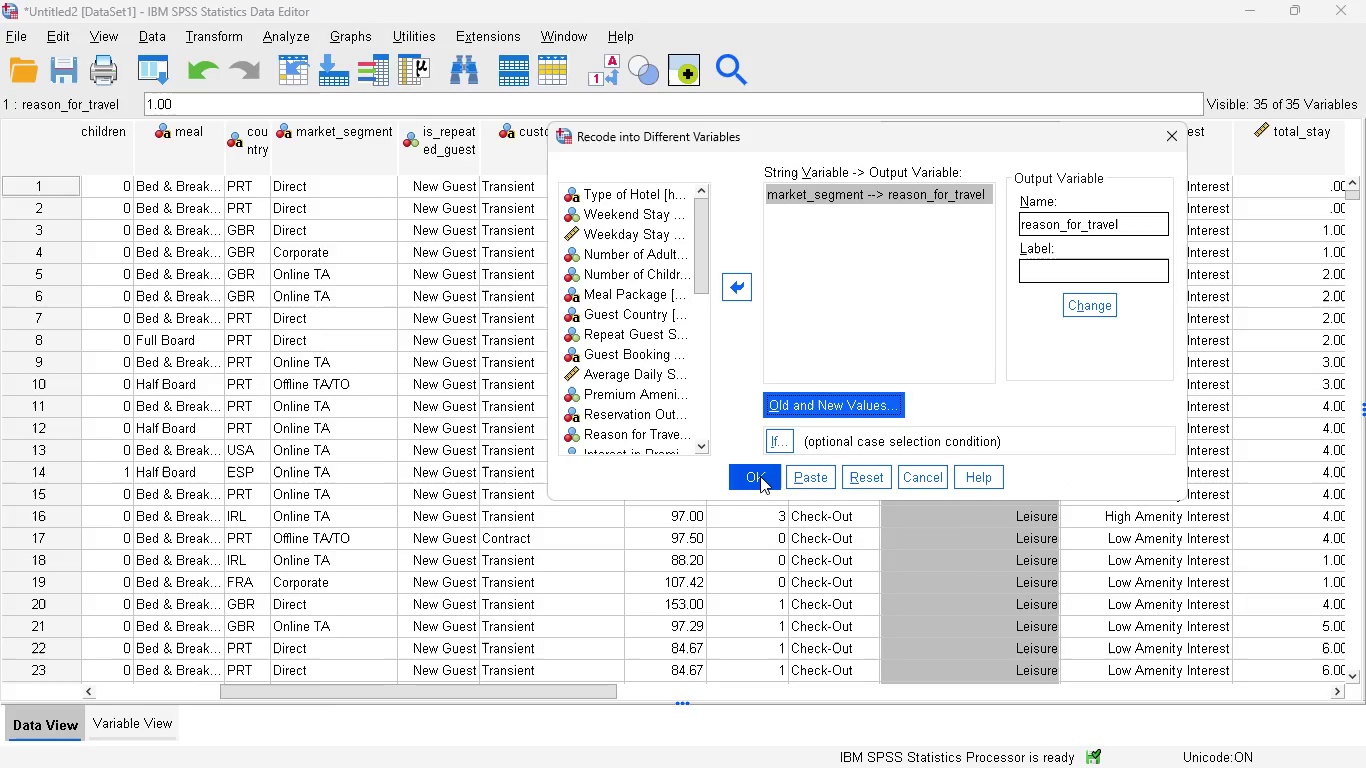 
left_click([760, 476])
 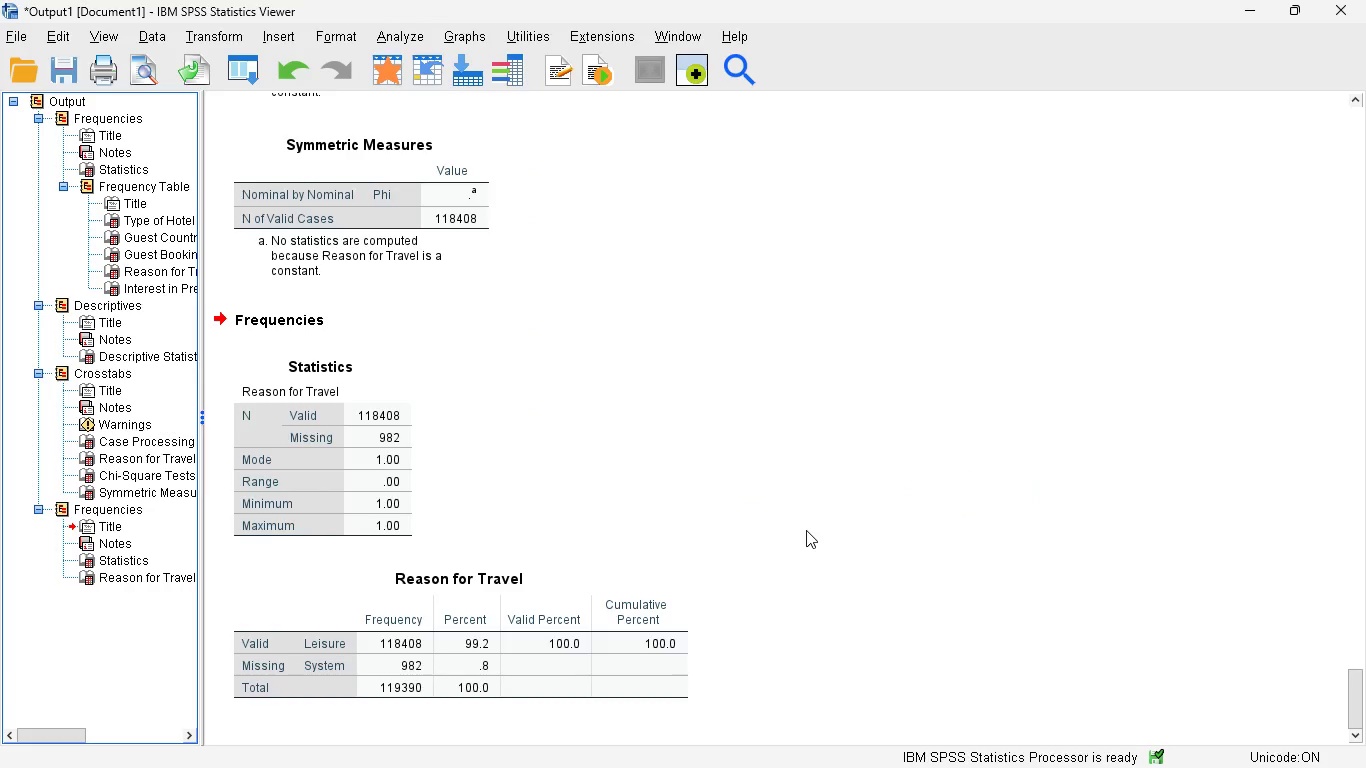 
scroll: coordinate [806, 530], scroll_direction: down, amount: 6.0
 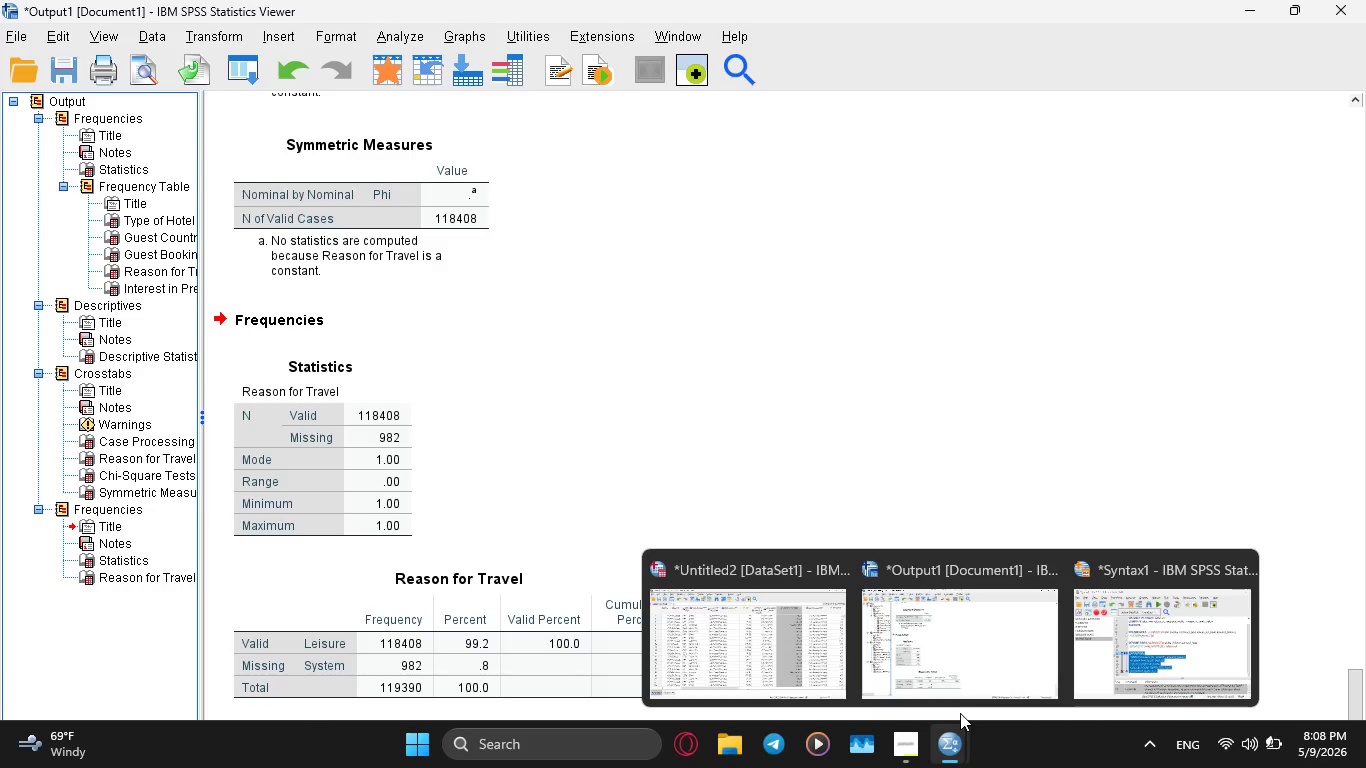 
left_click([806, 650])
 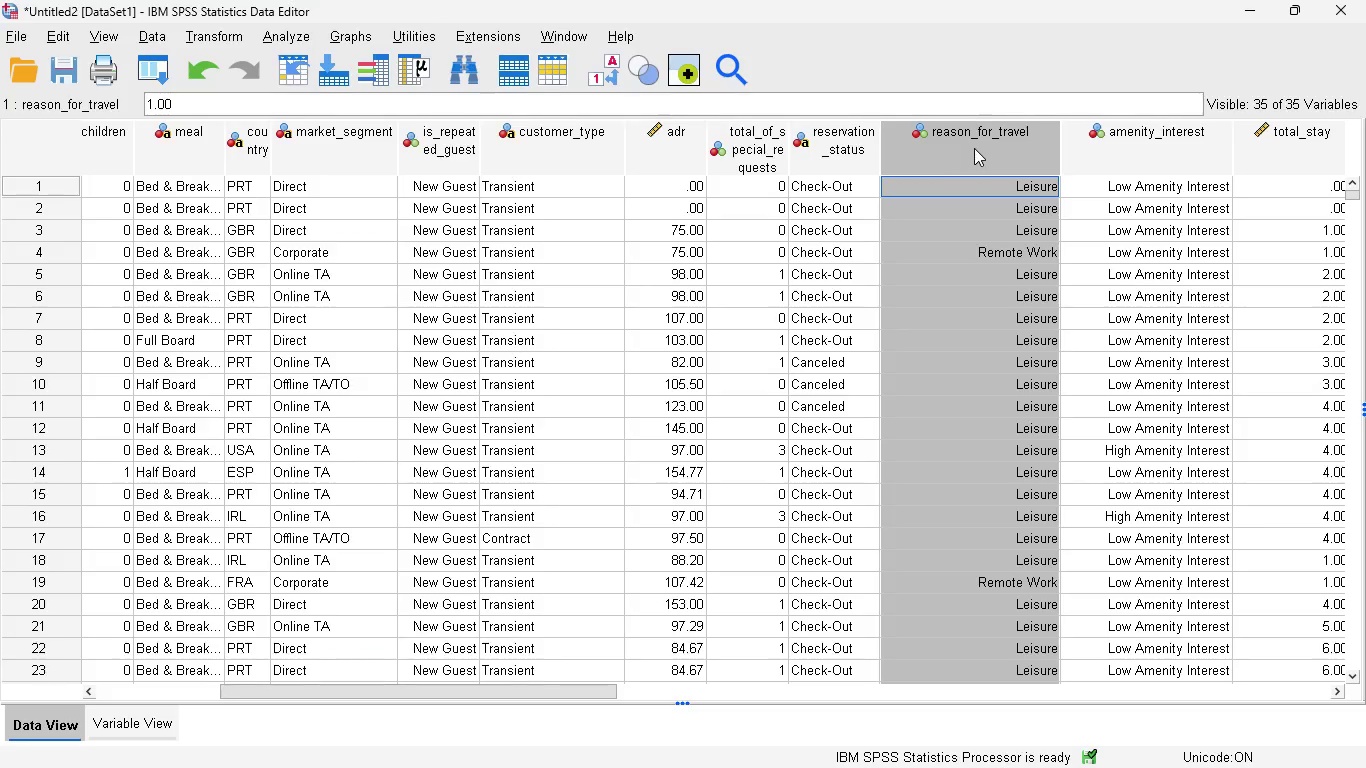 
right_click([977, 143])
 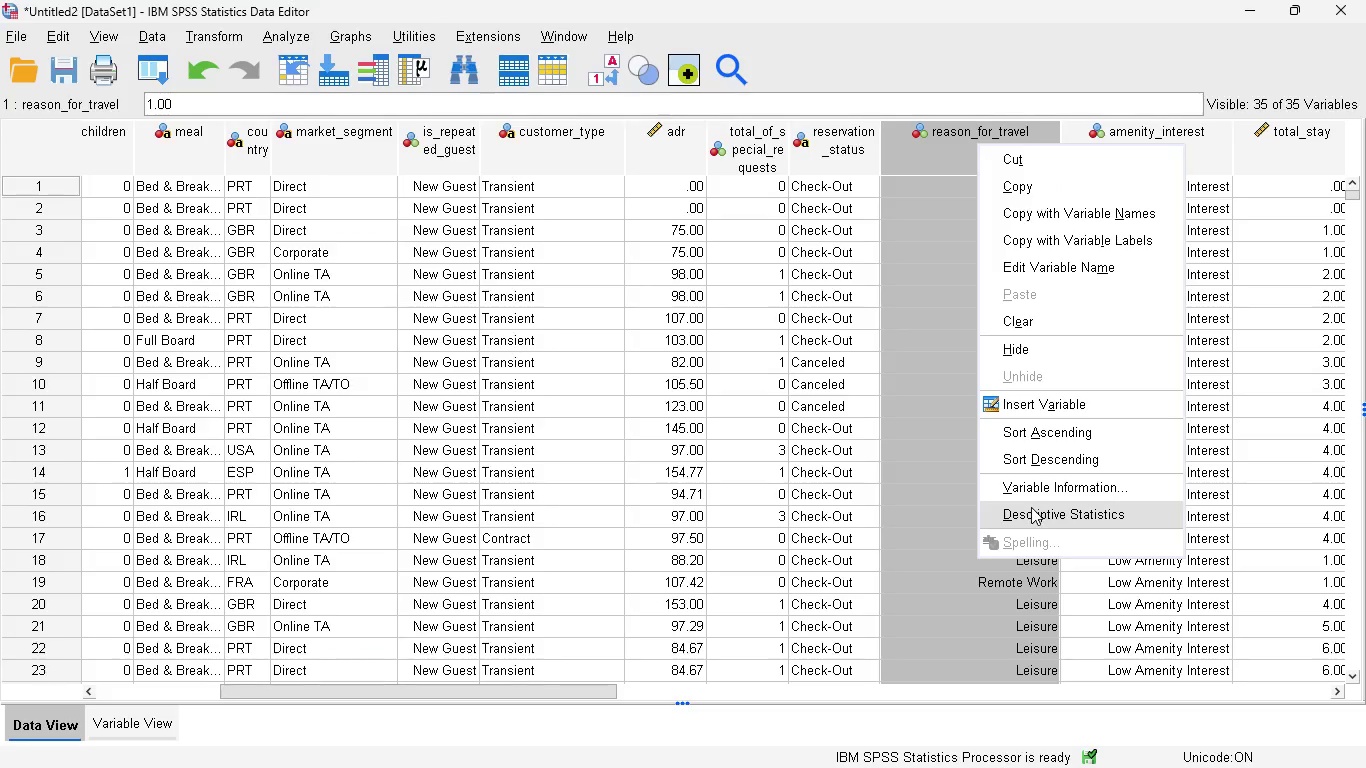 
left_click([1031, 508])
 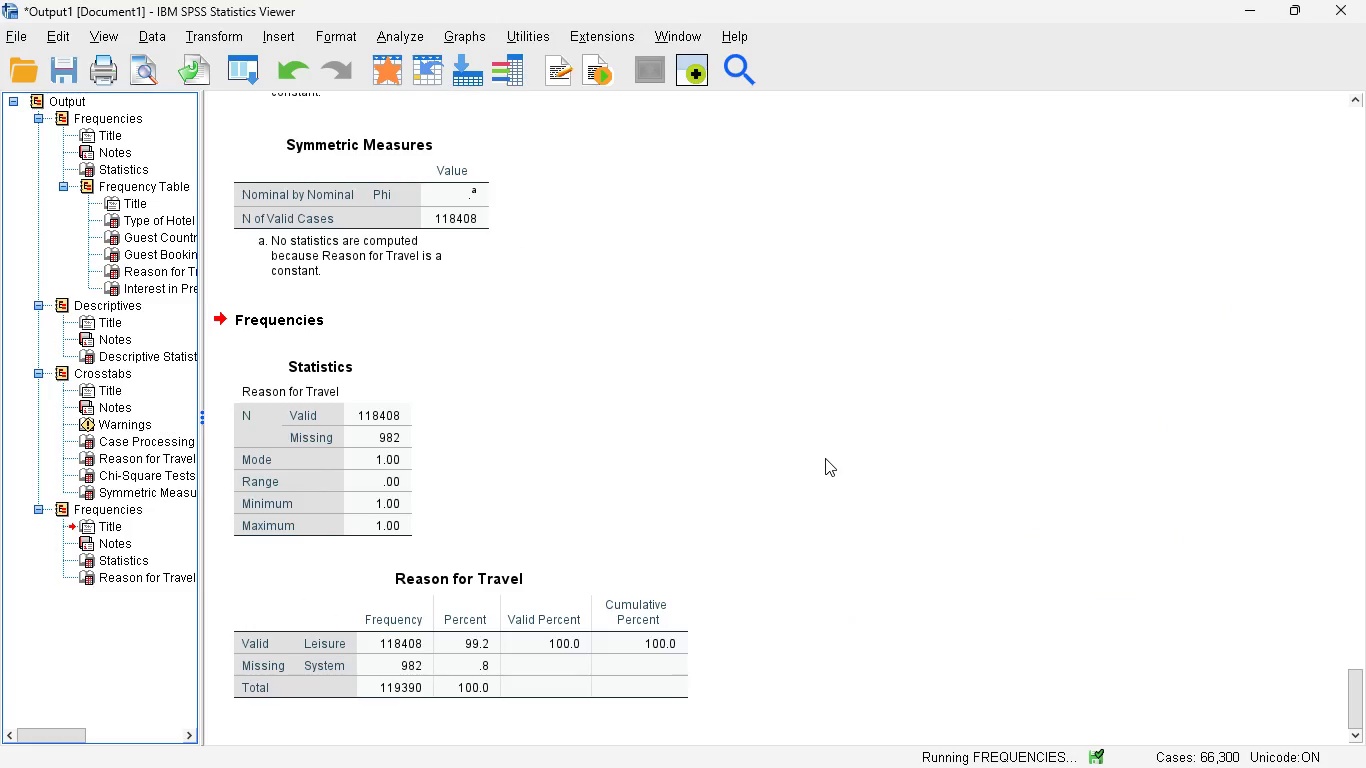 
scroll: coordinate [825, 458], scroll_direction: down, amount: 3.0
 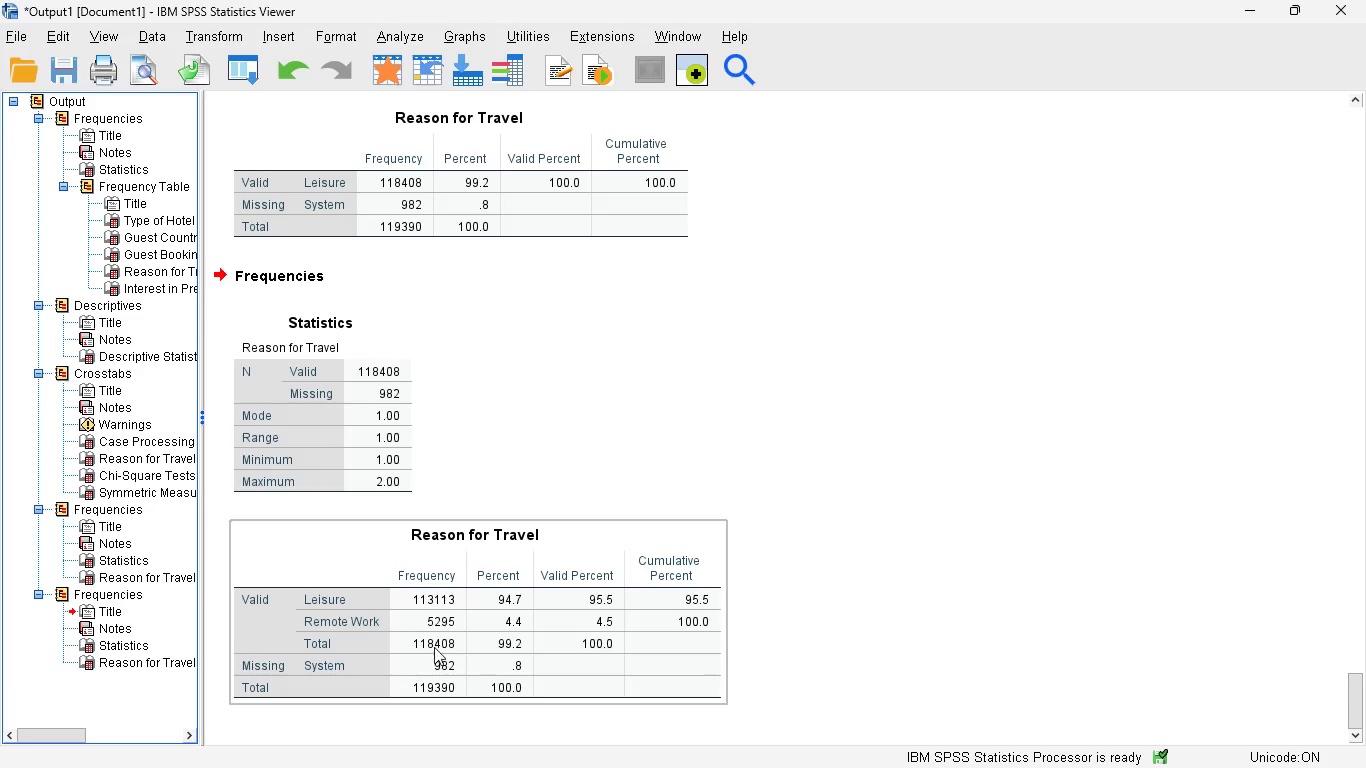 
wait(5.73)
 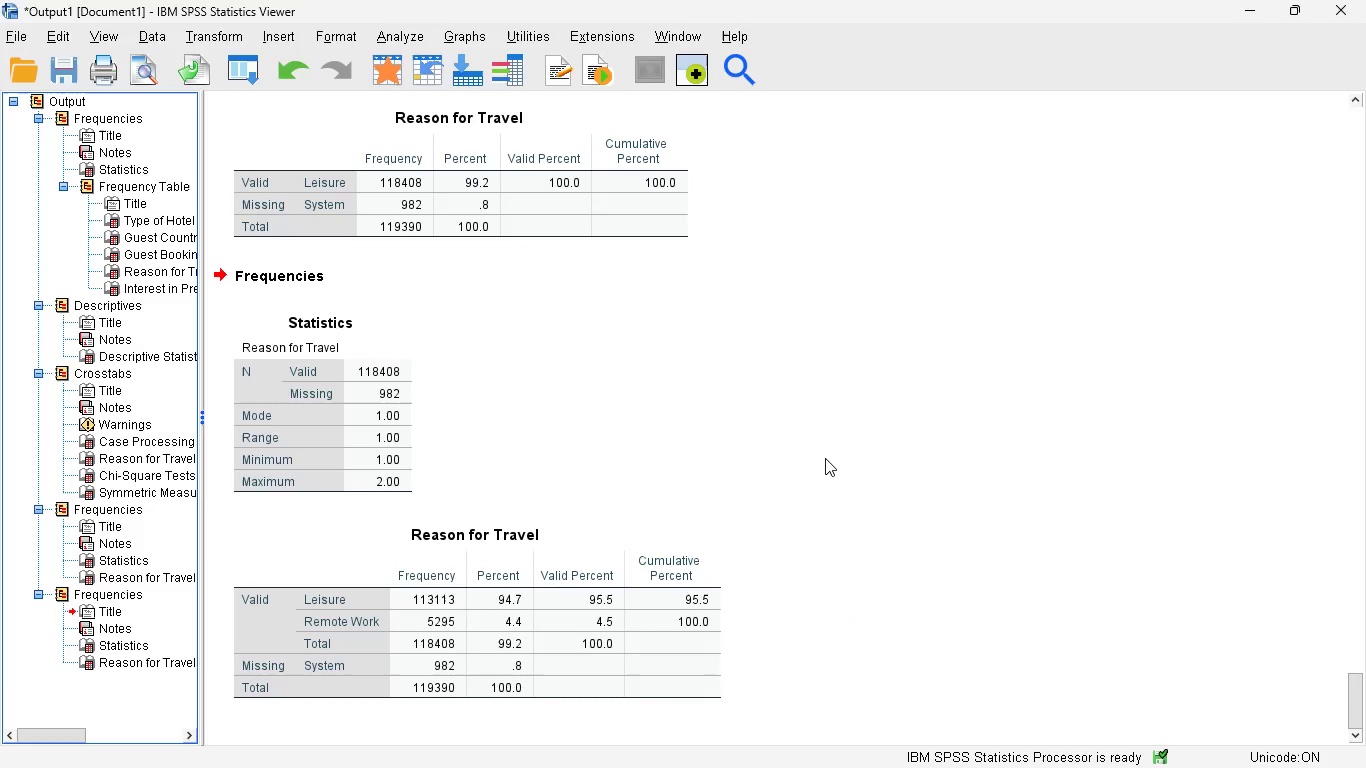 
scroll: coordinate [439, 661], scroll_direction: down, amount: 3.0
 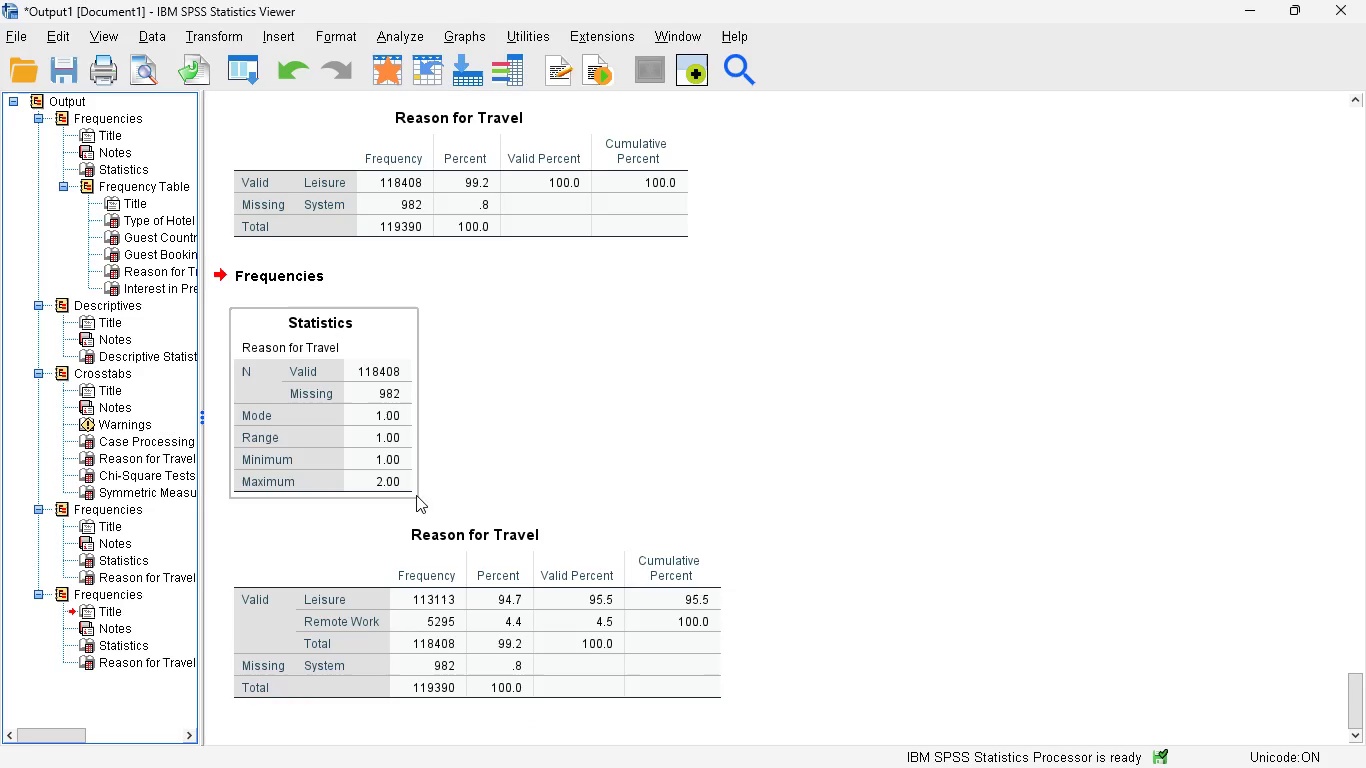 
mouse_move([401, 595])
 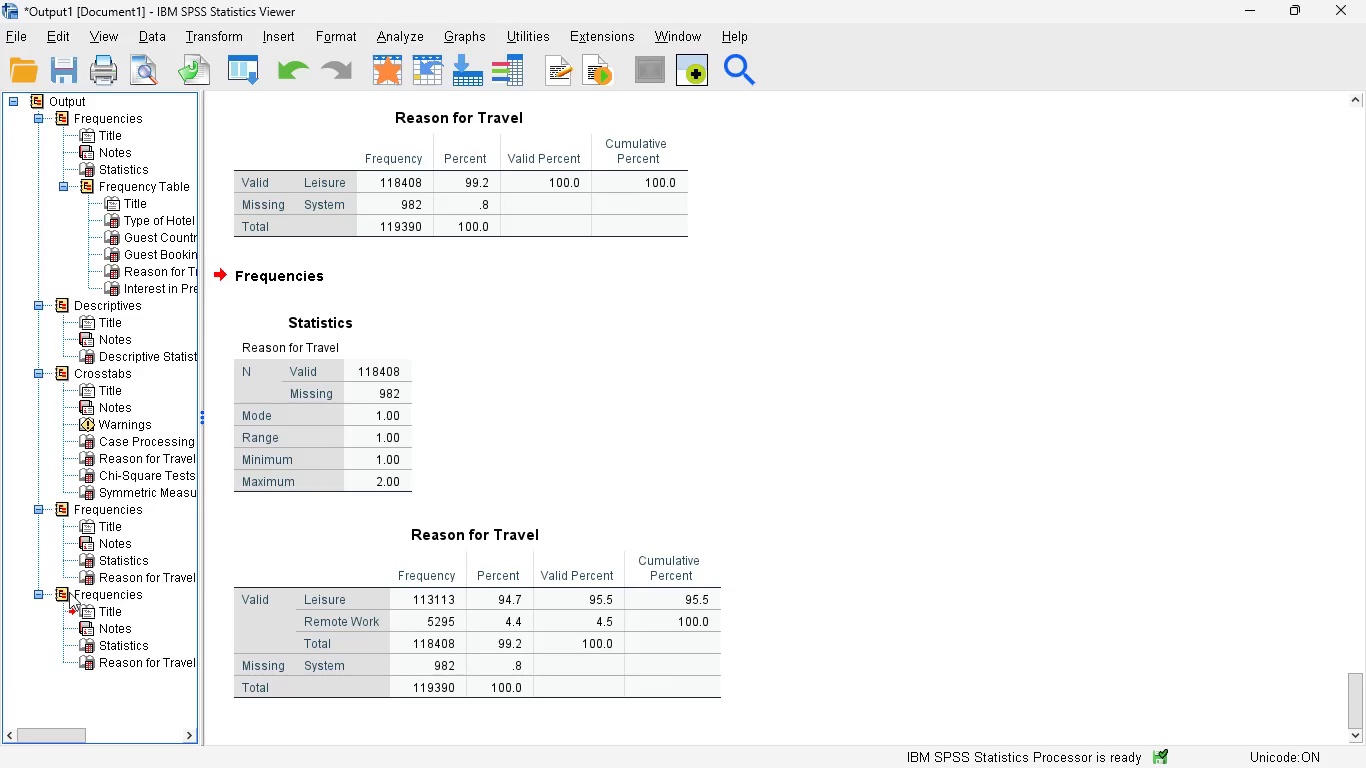 
left_click([64, 592])
 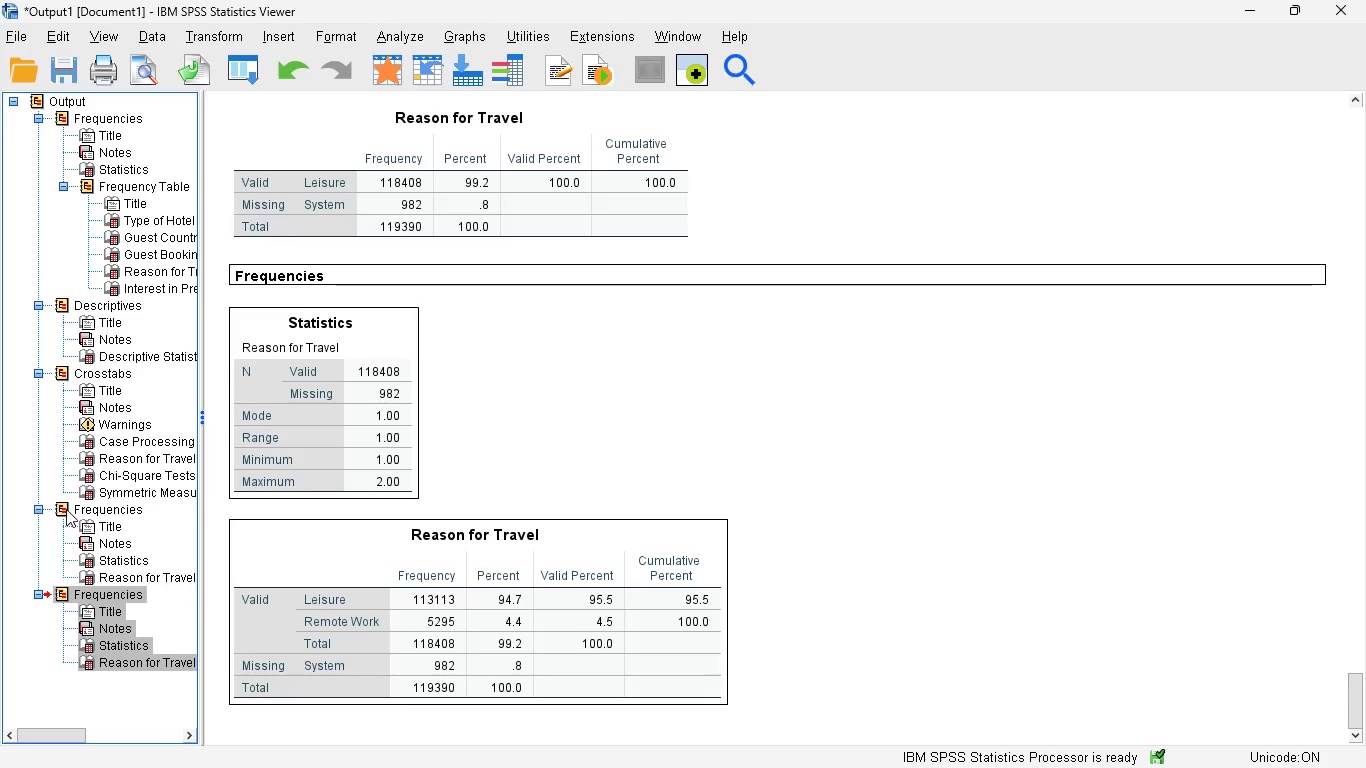 
left_click([66, 509])
 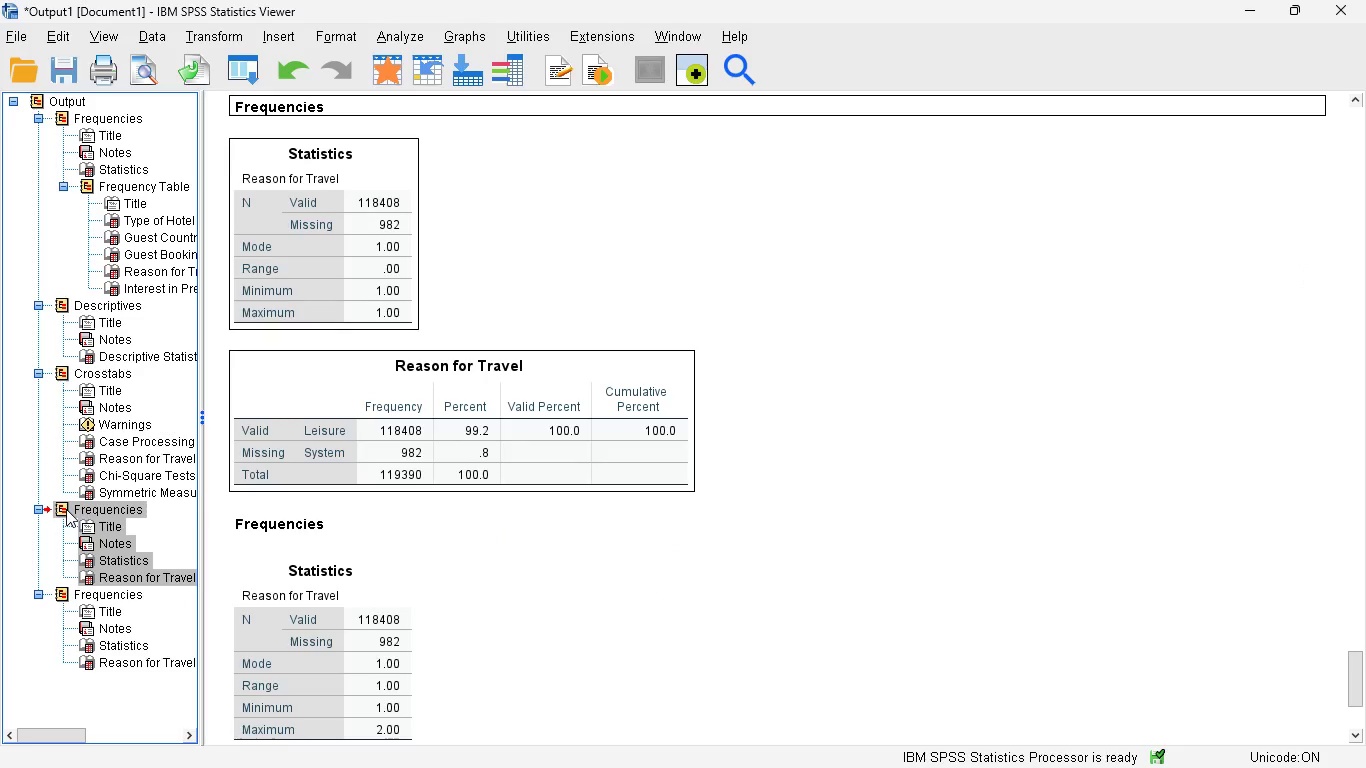 
key(Delete)
 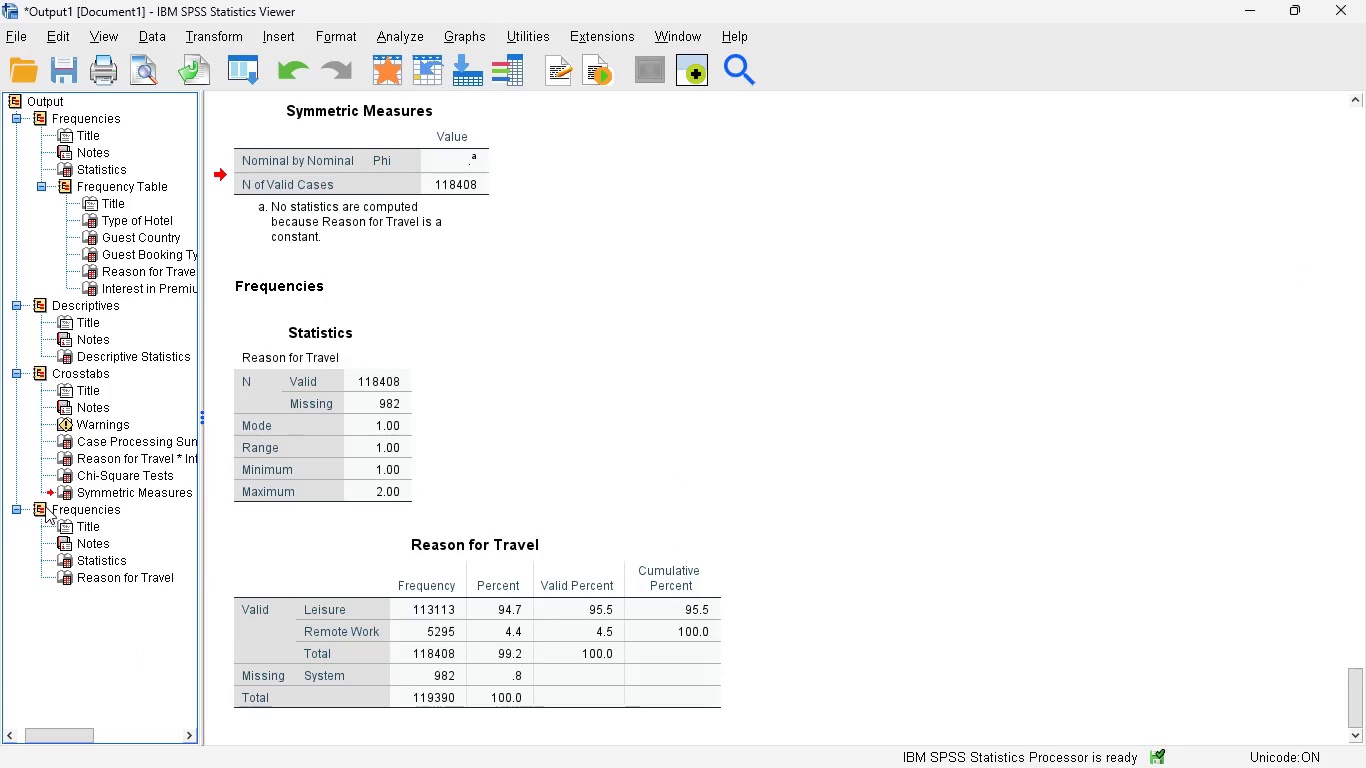 
left_click([41, 505])
 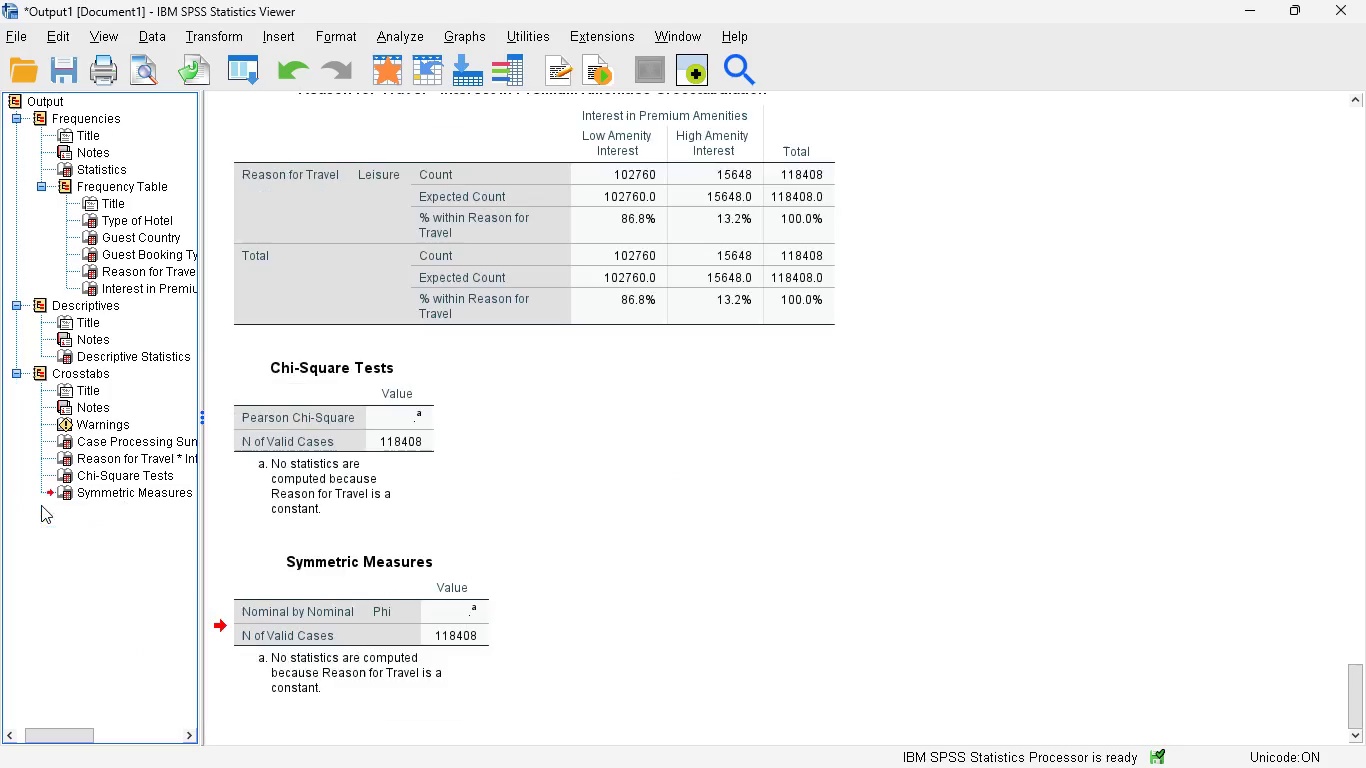 
key(Delete)
 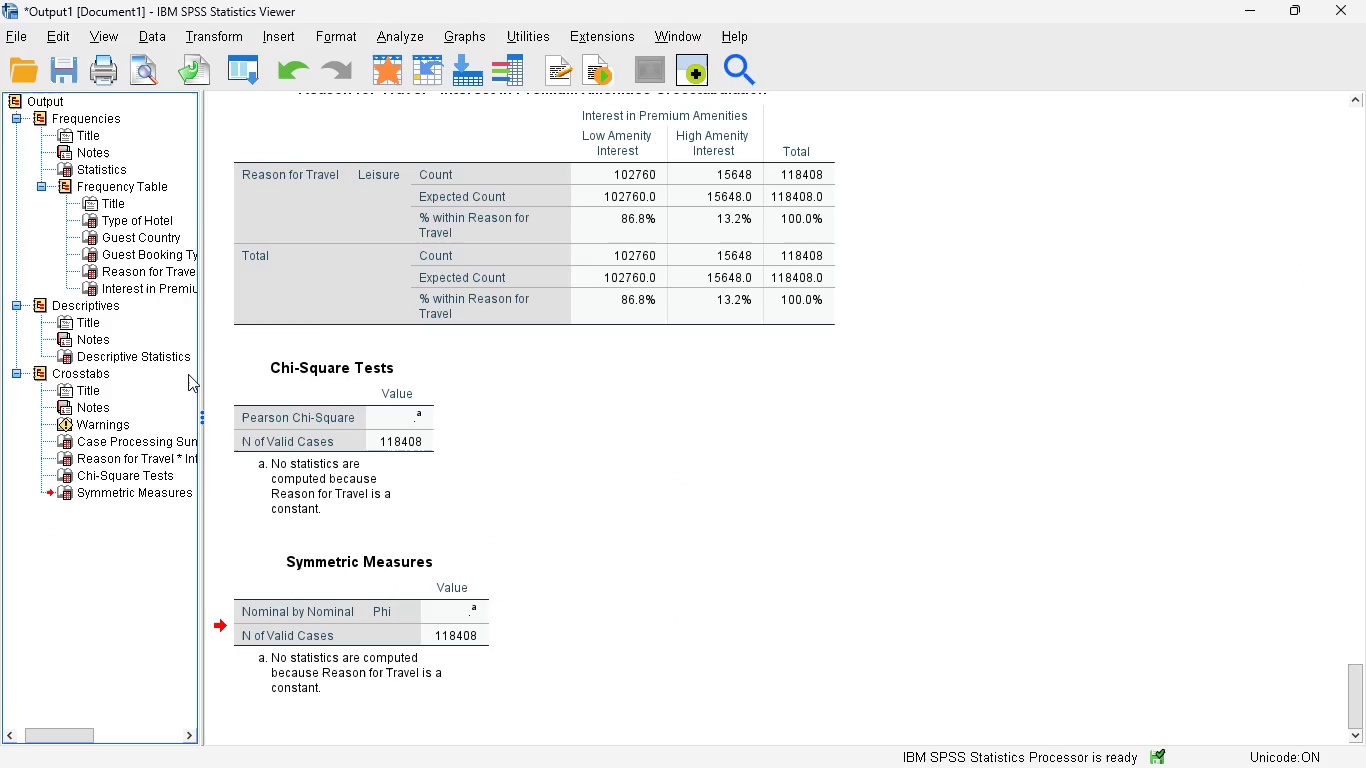 
scroll: coordinate [319, 343], scroll_direction: up, amount: 104.0
 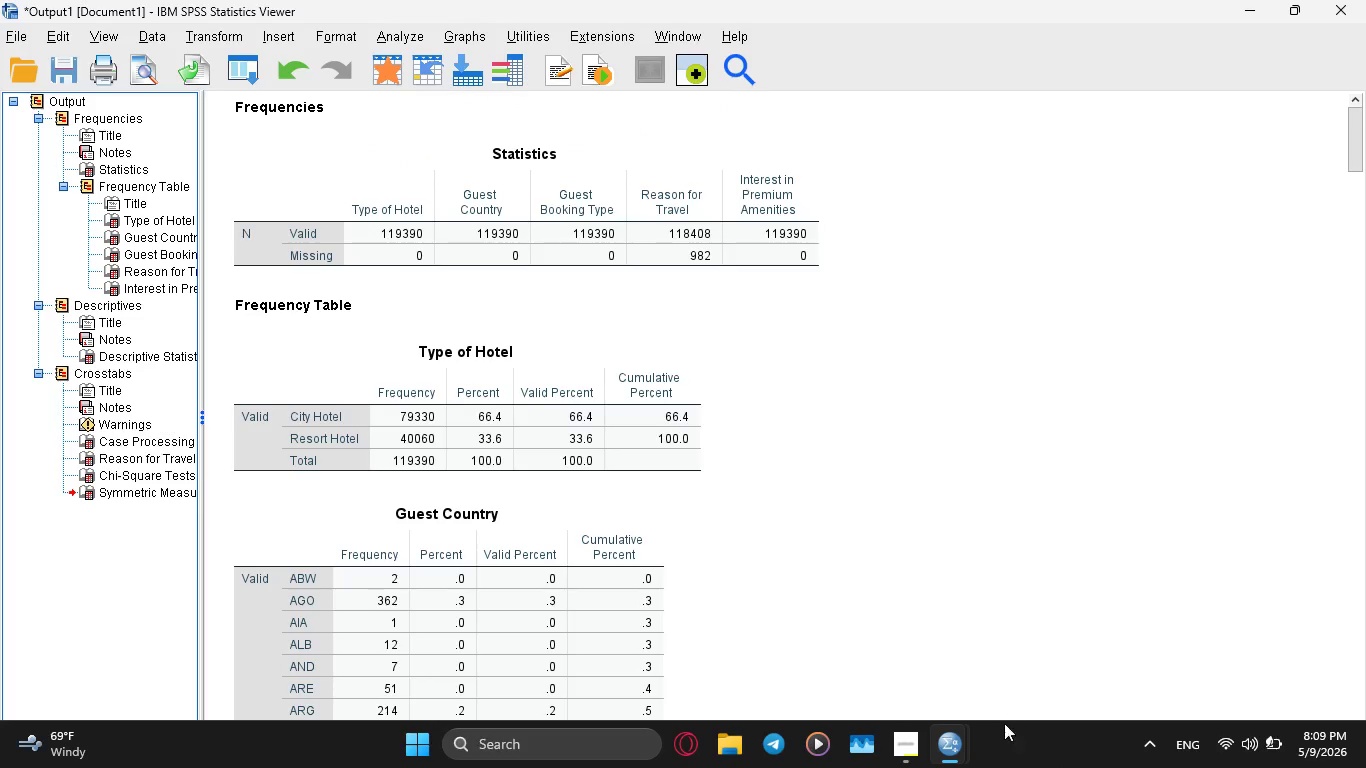 
wait(5.75)
 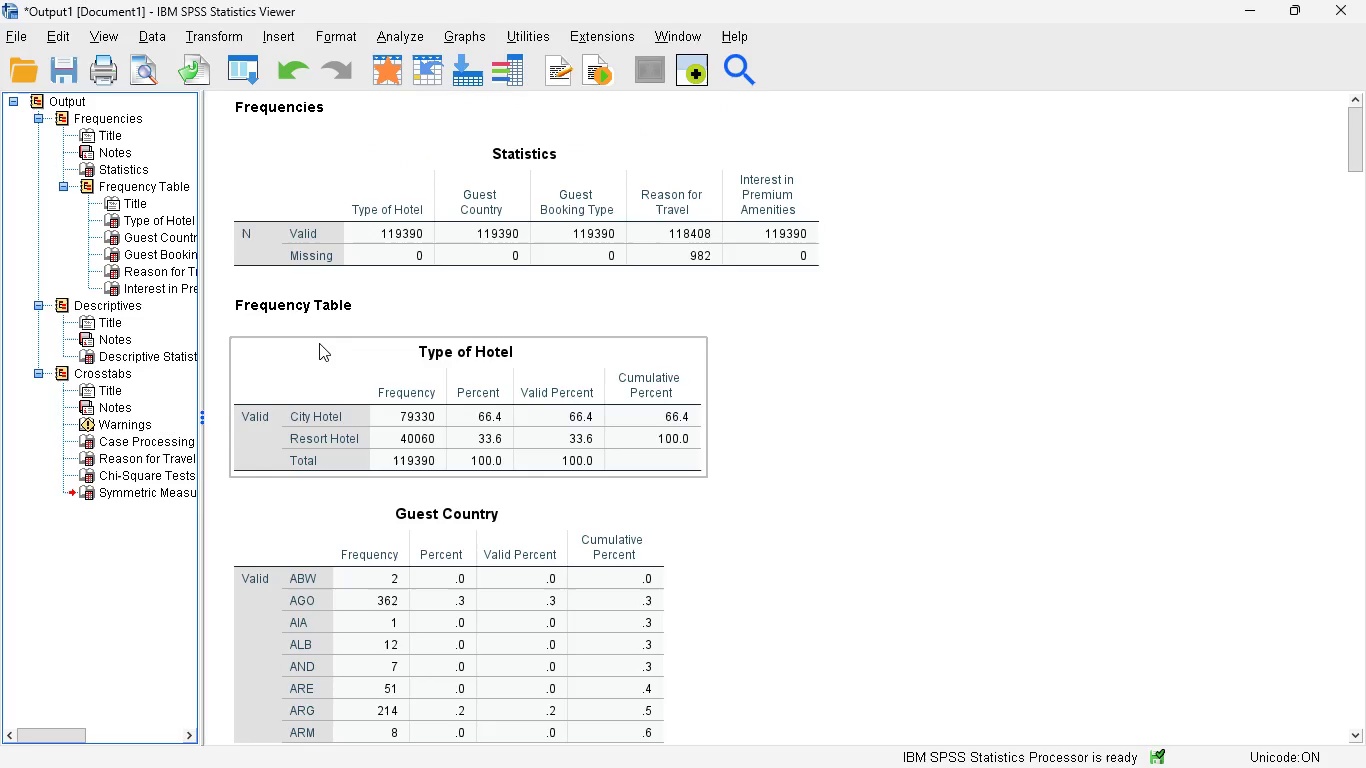 
left_click([1154, 644])
 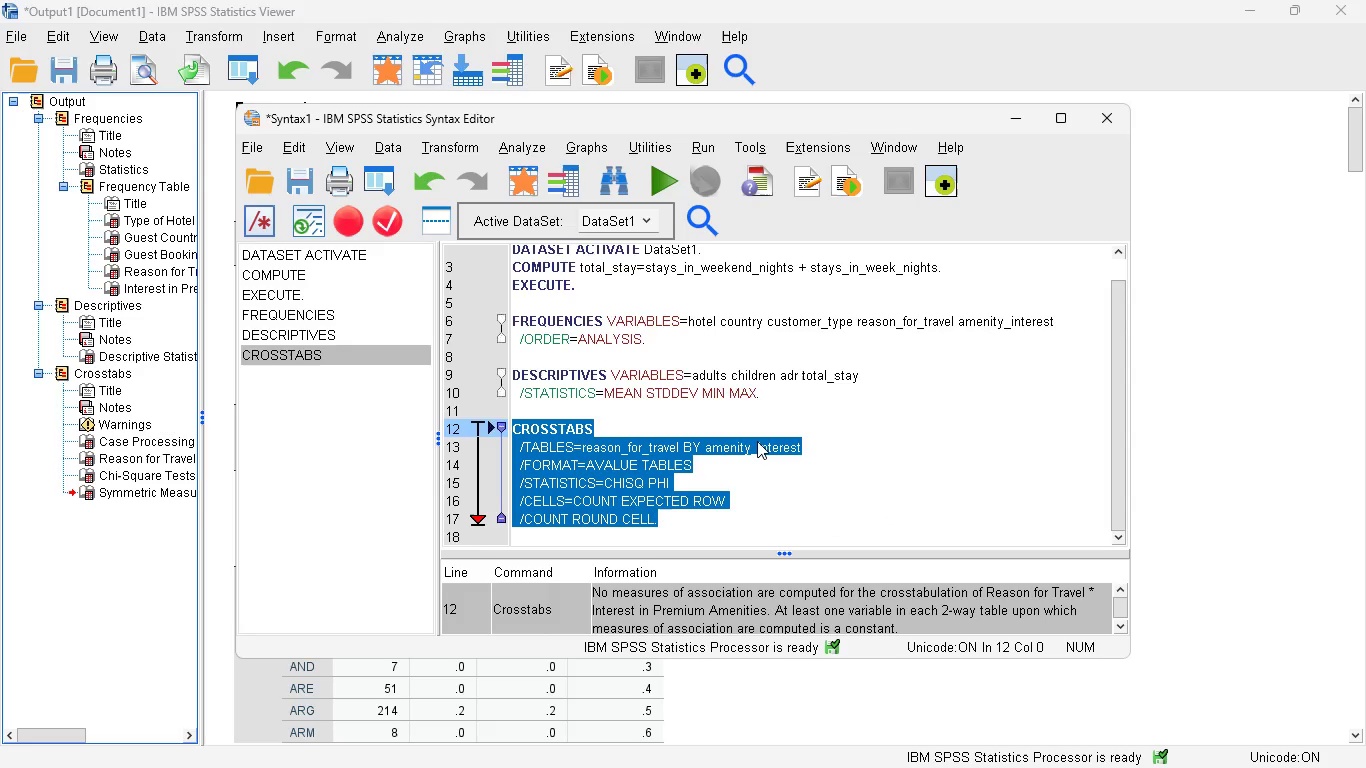 
scroll: coordinate [757, 441], scroll_direction: up, amount: 13.0
 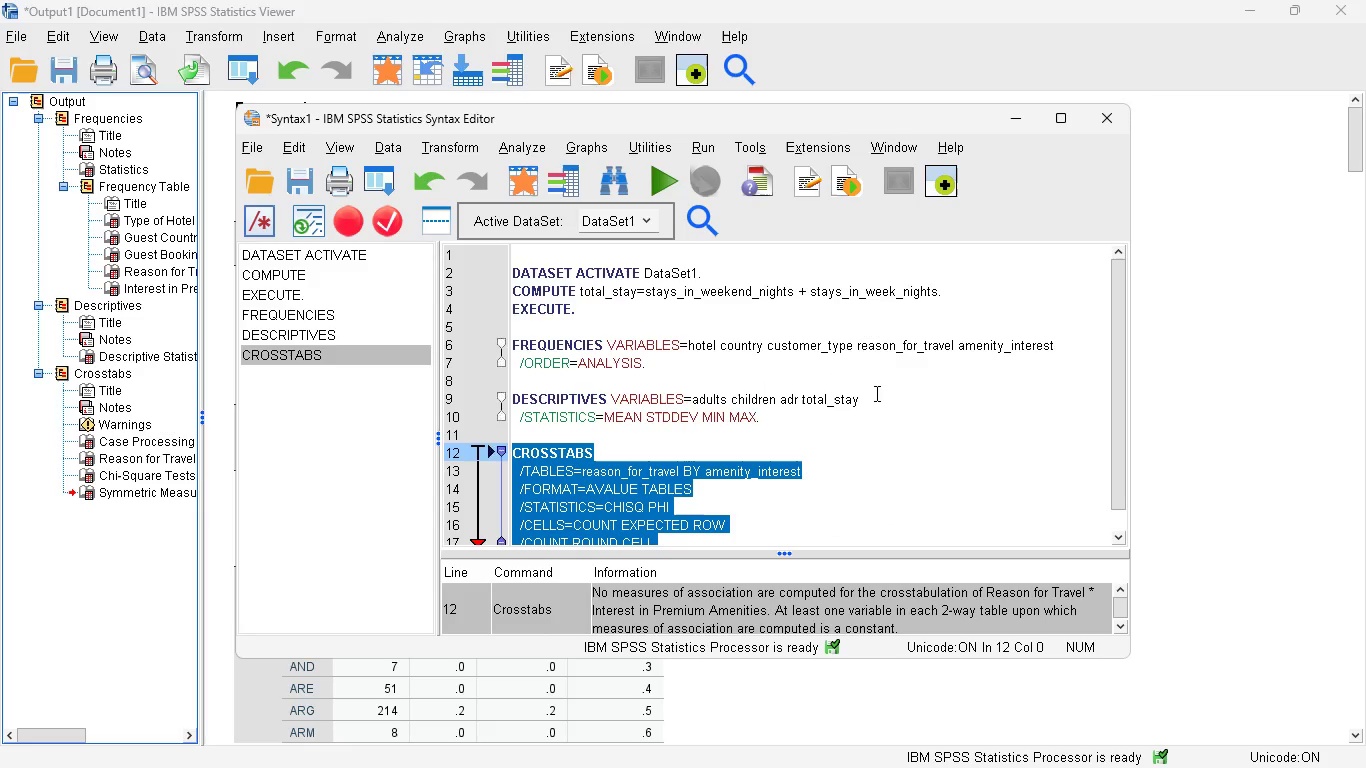 
wait(13.78)
 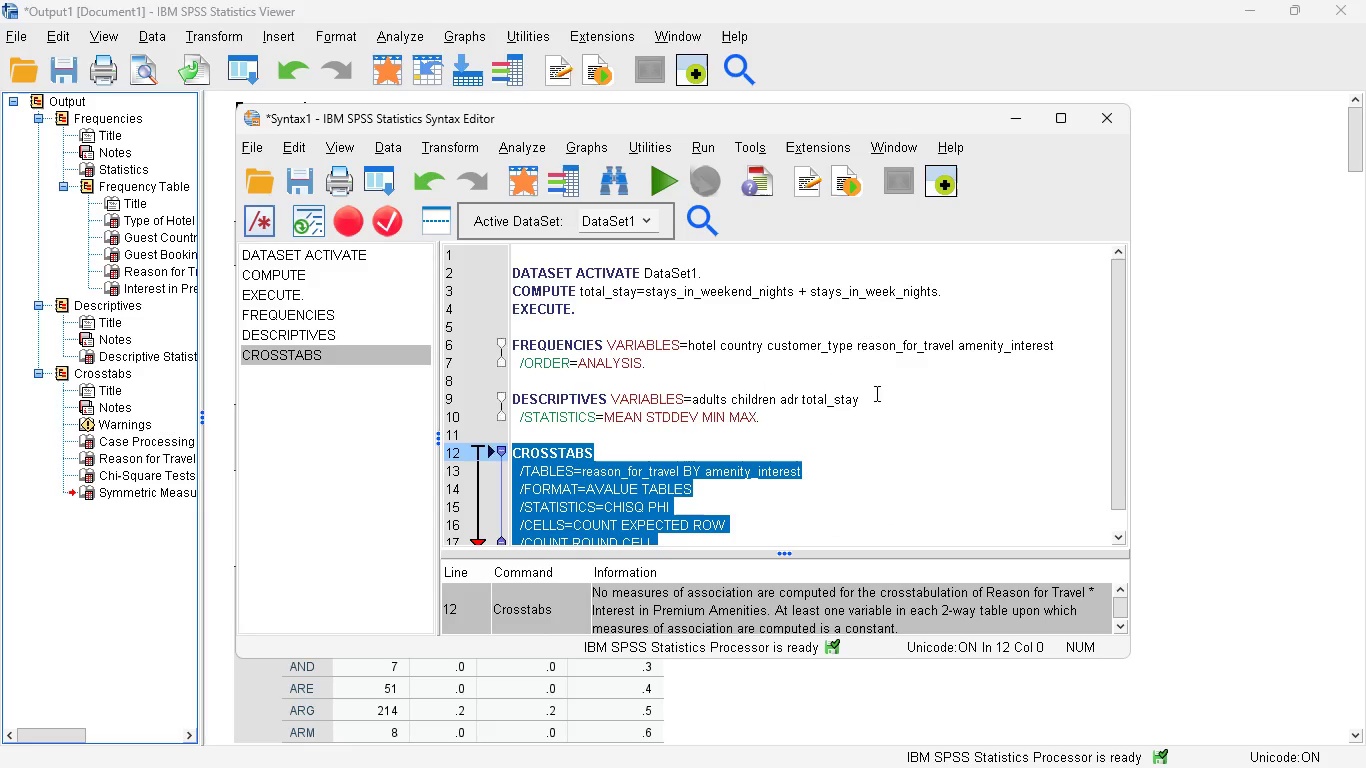 
left_click([1192, 364])
 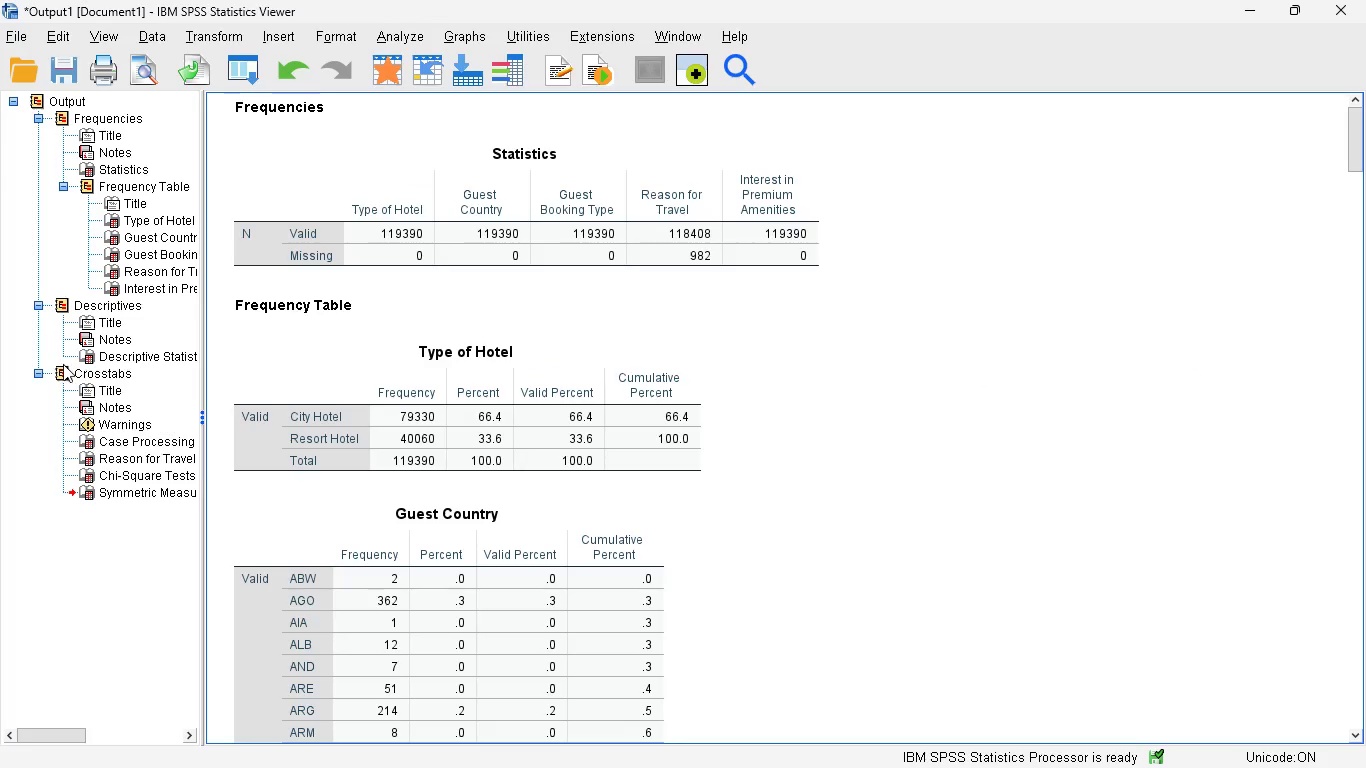 
left_click([62, 369])
 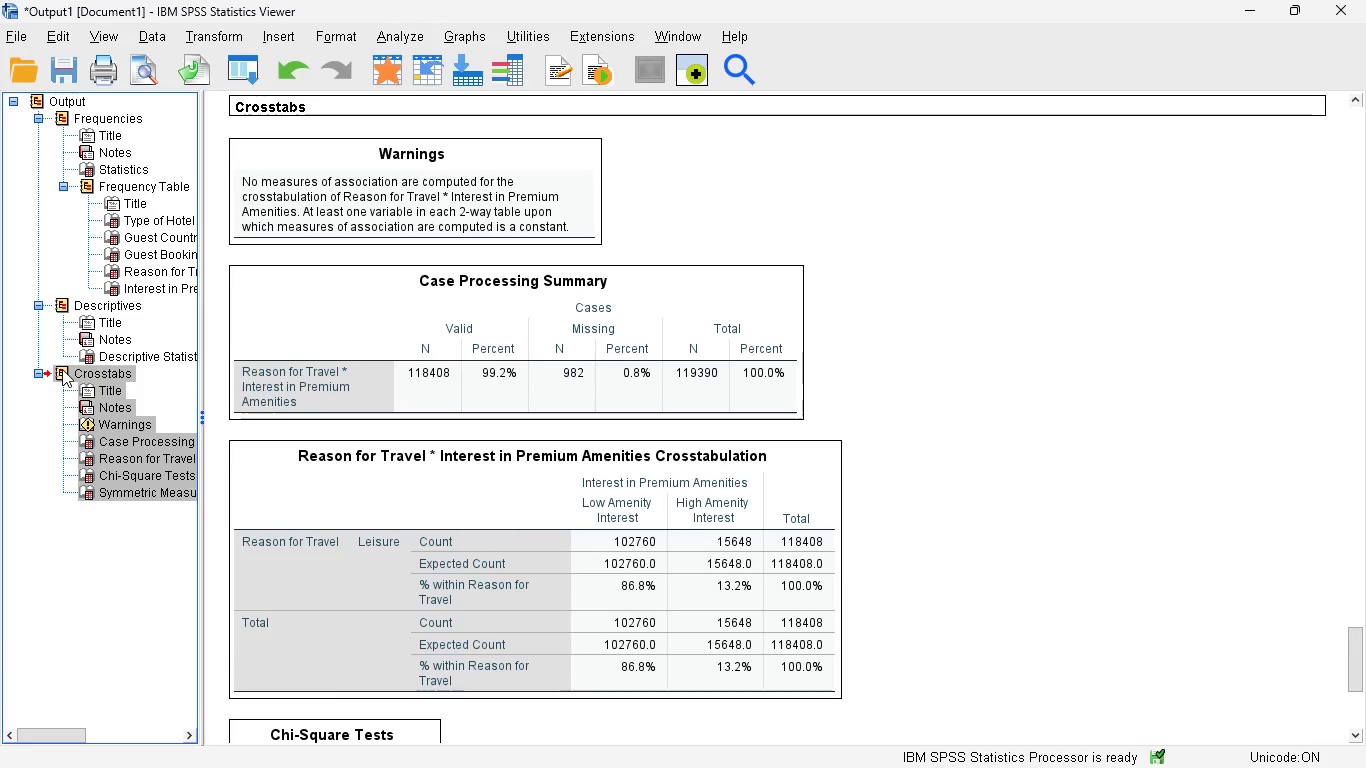 
key(Delete)
 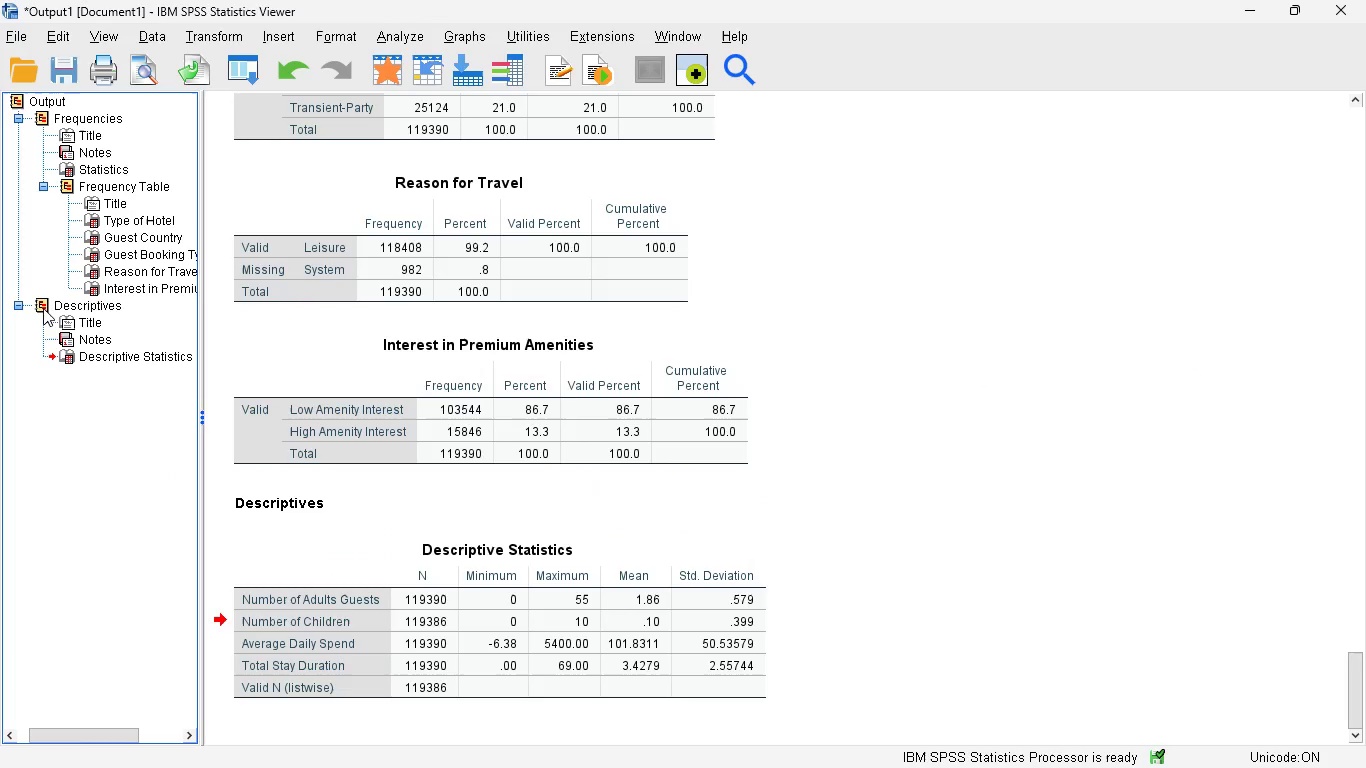 
left_click([42, 306])
 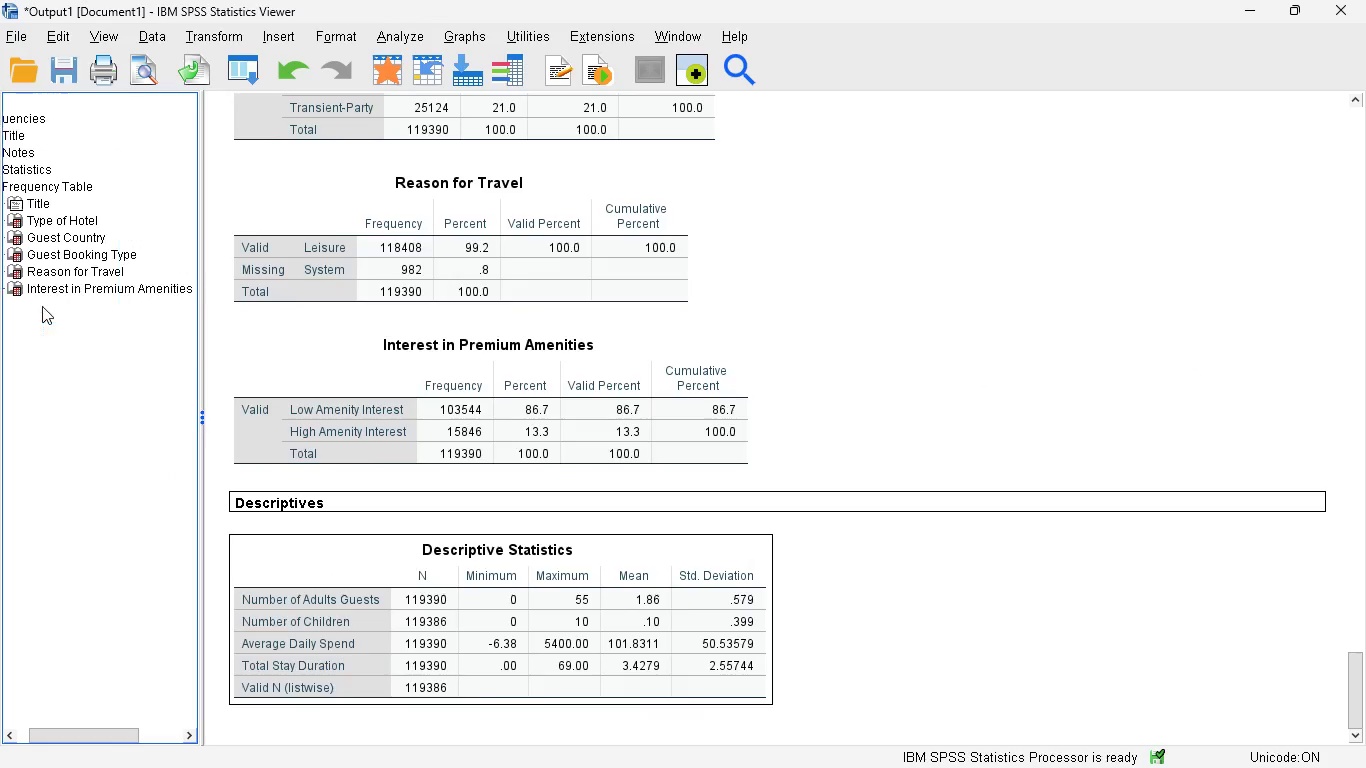 
key(Delete)
 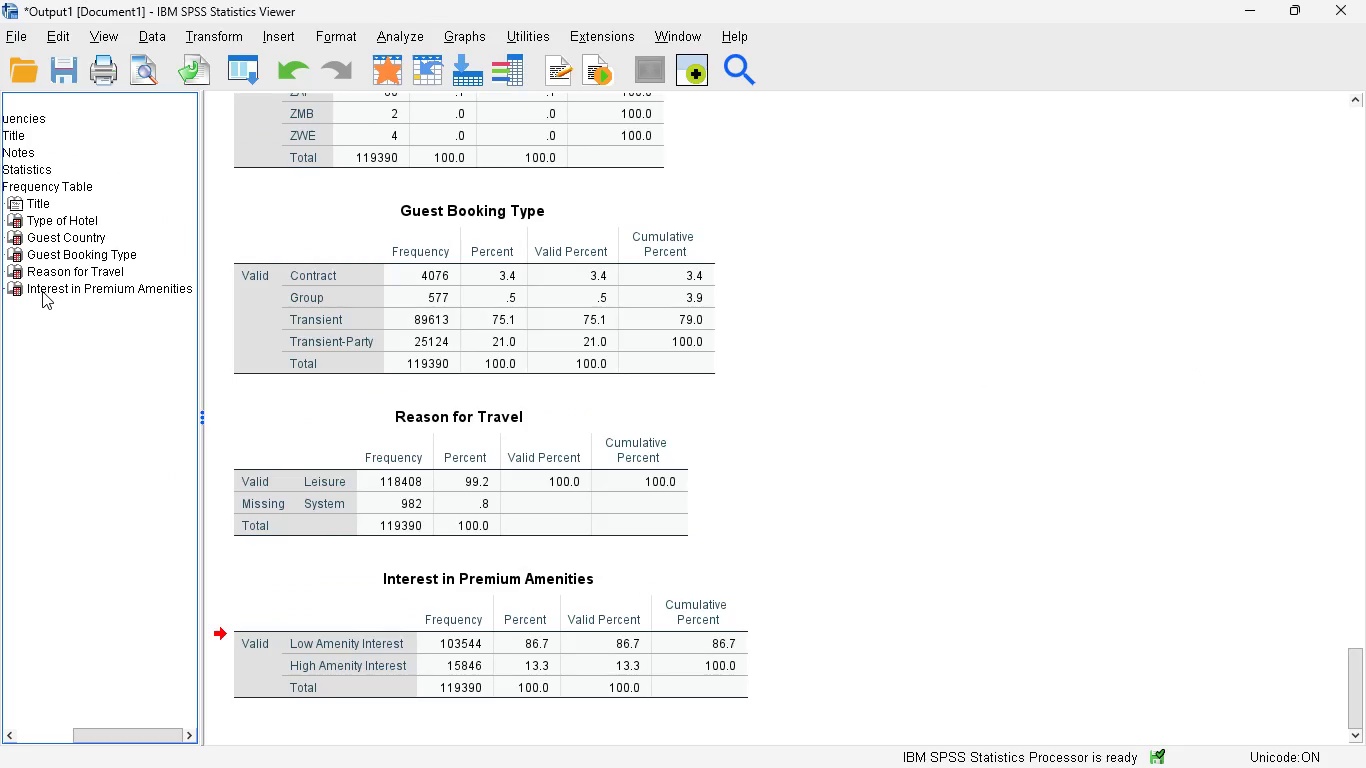 
scroll: coordinate [42, 291], scroll_direction: up, amount: 14.0
 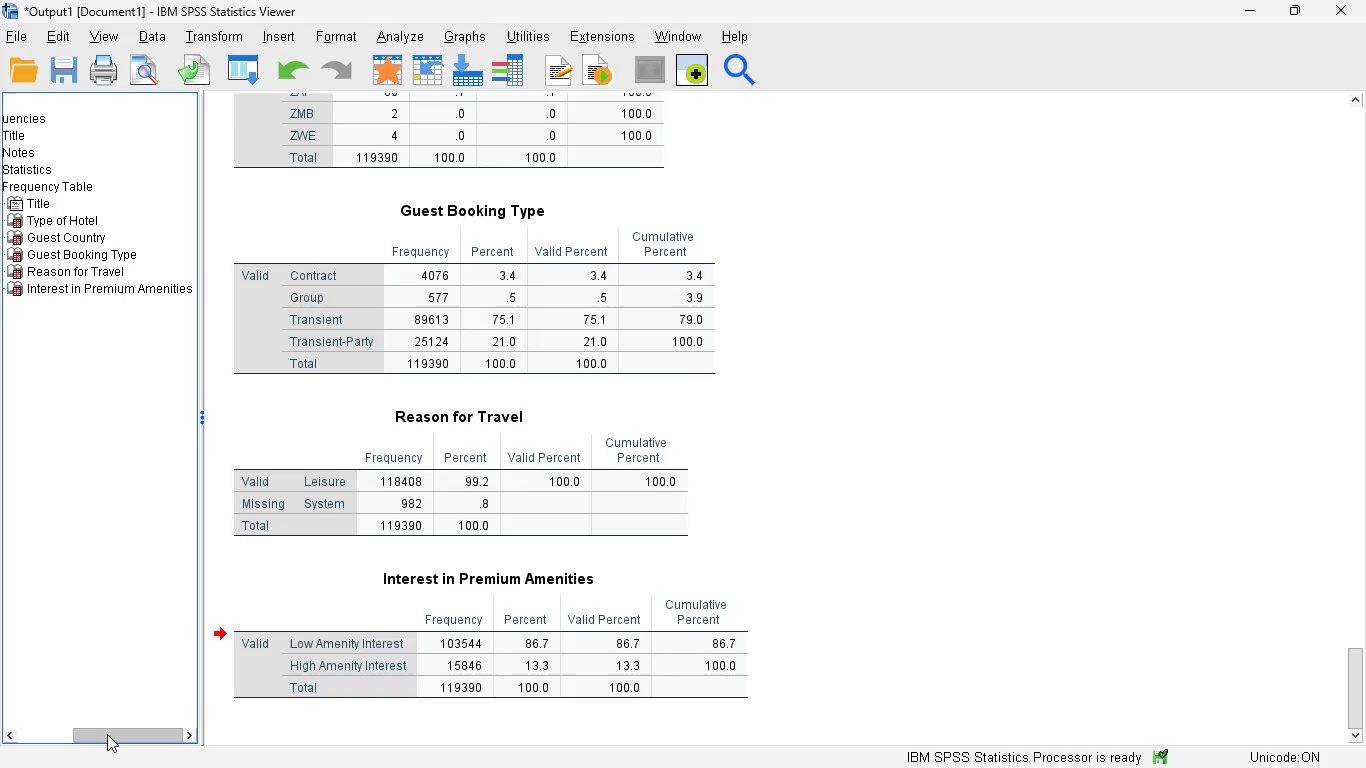 
left_click_drag(start_coordinate=[109, 733], to_coordinate=[39, 738])
 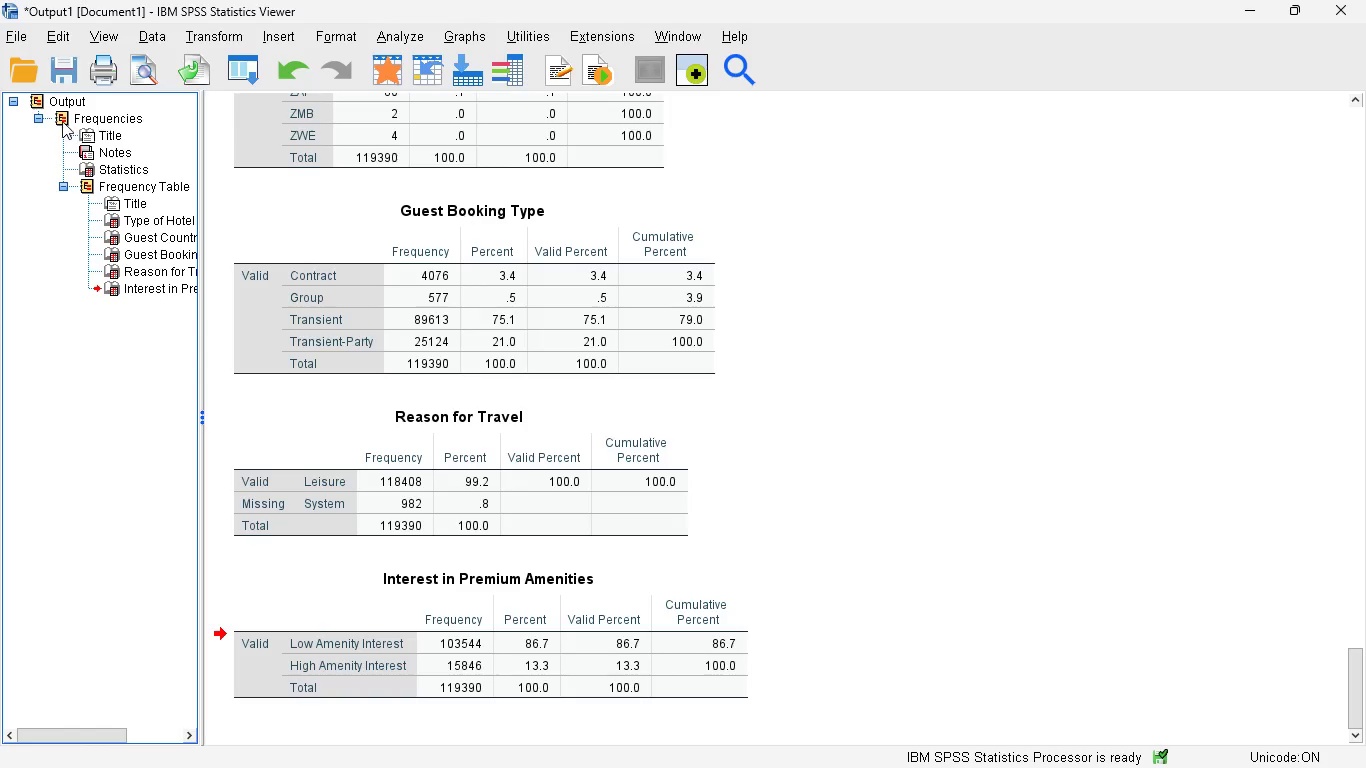 
left_click([62, 116])
 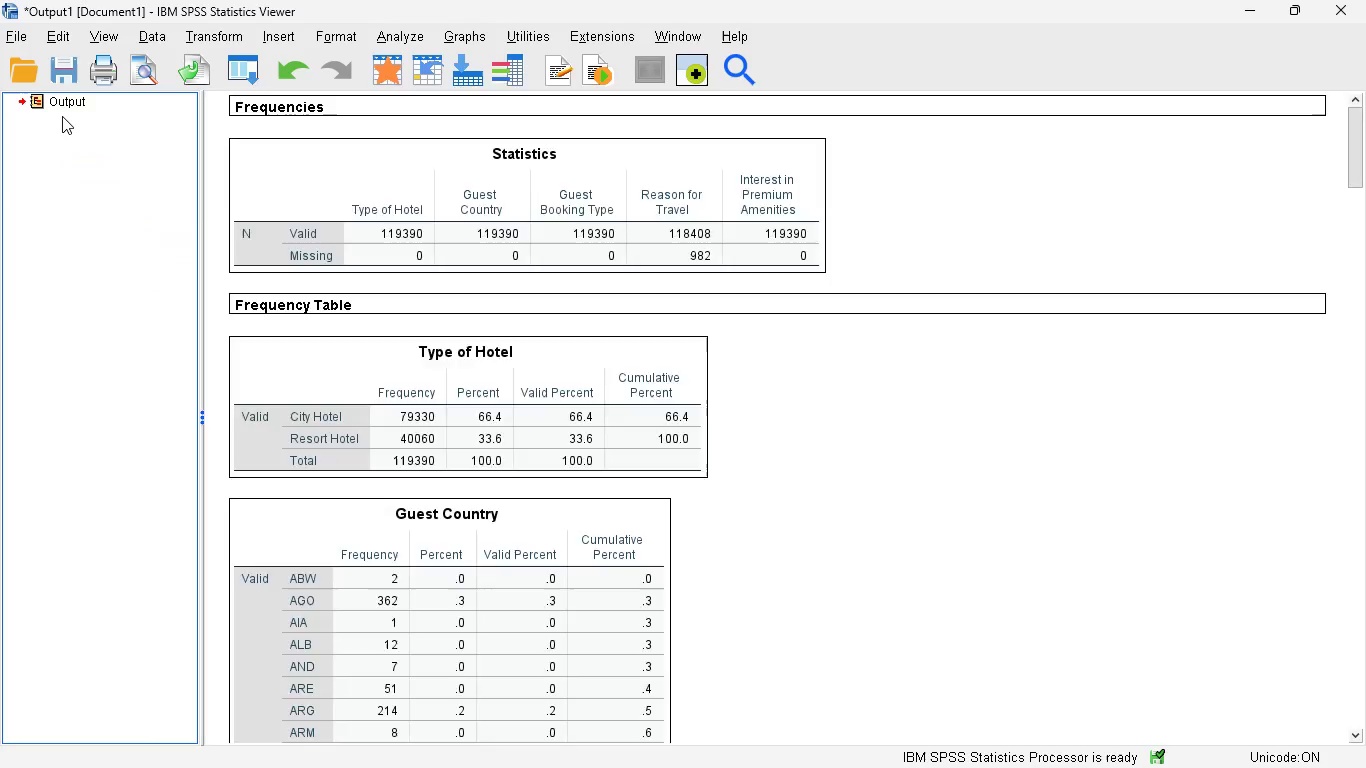 
key(Delete)
 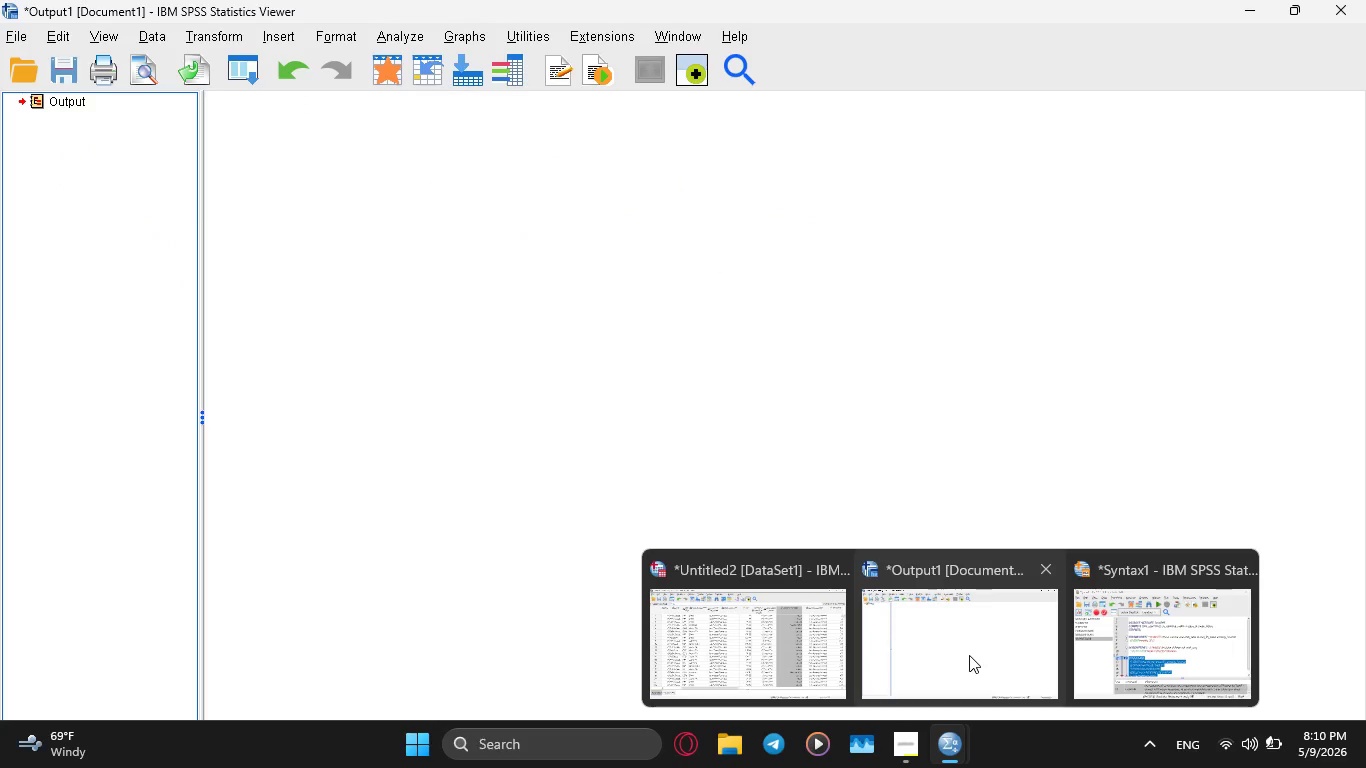 
left_click([1145, 639])
 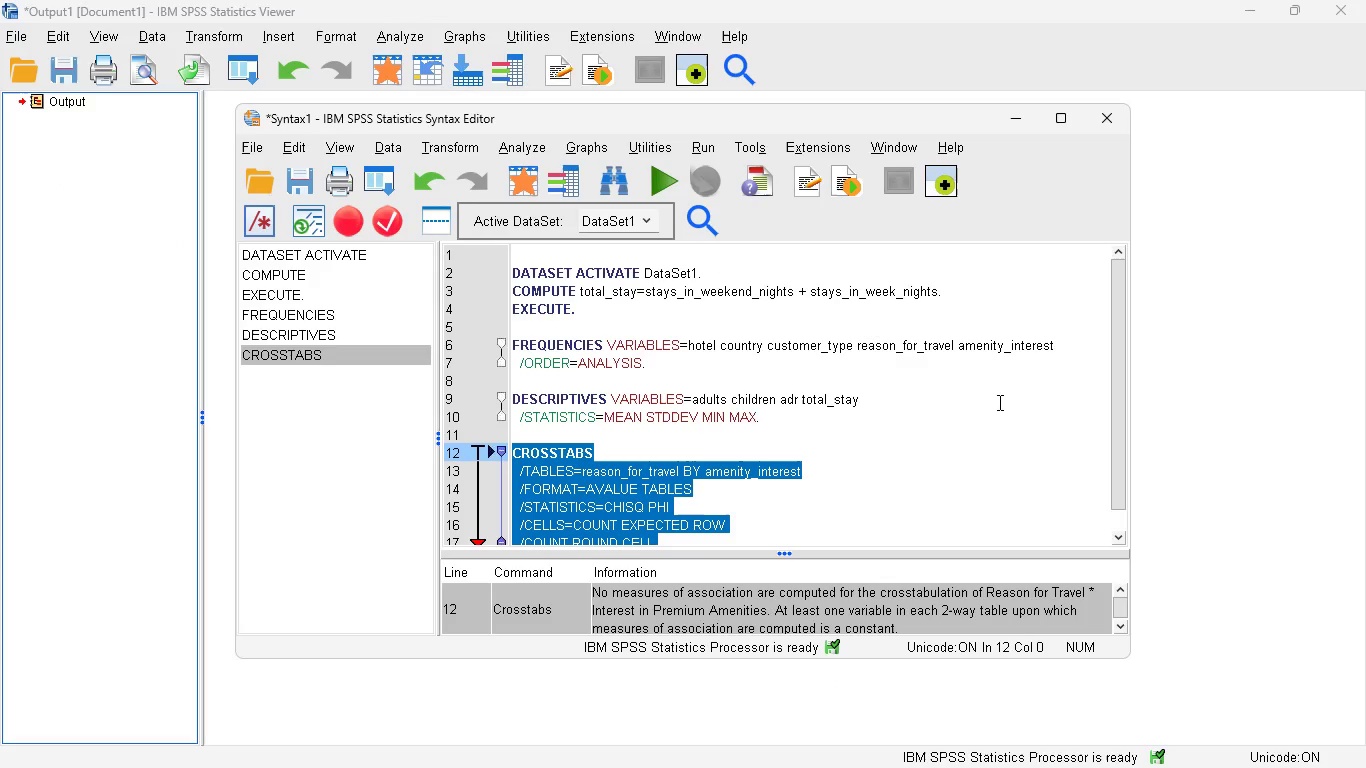 
scroll: coordinate [998, 402], scroll_direction: up, amount: 9.0
 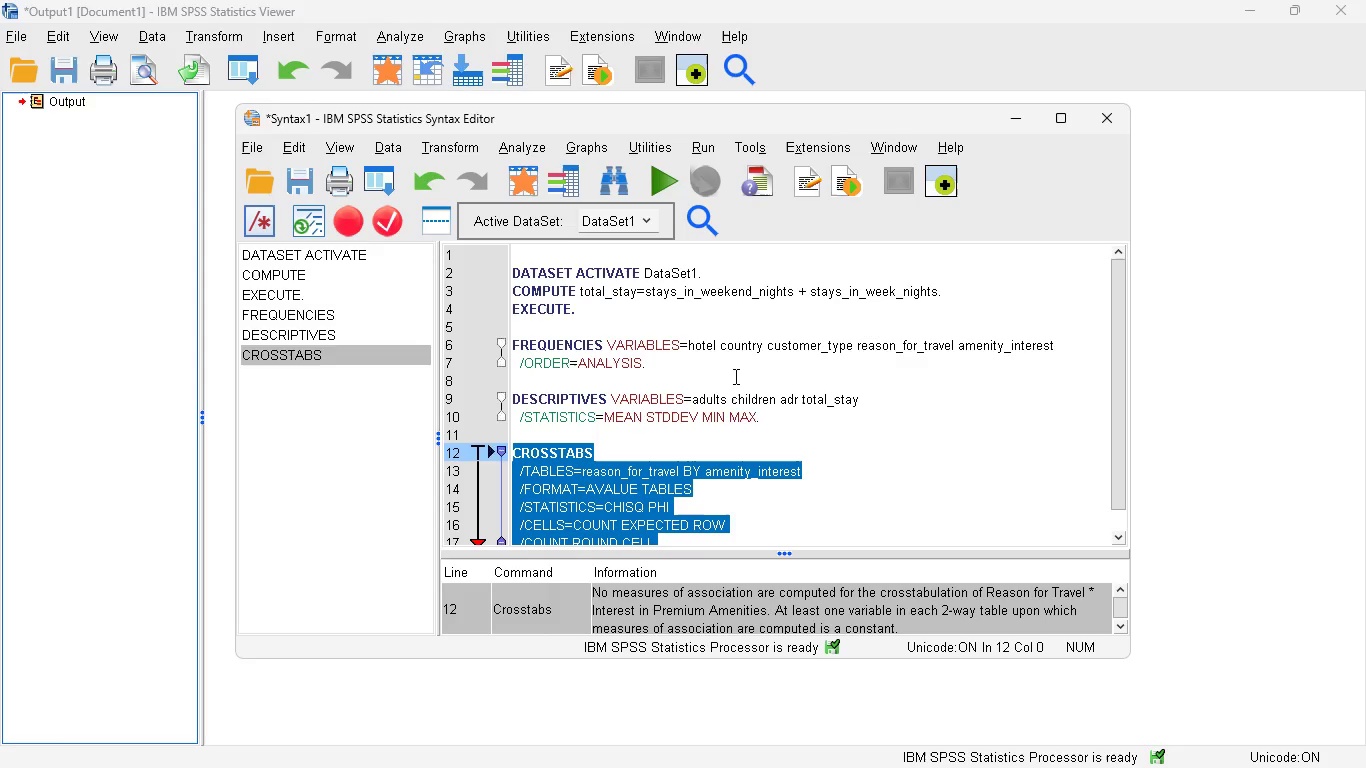 
left_click([705, 374])
 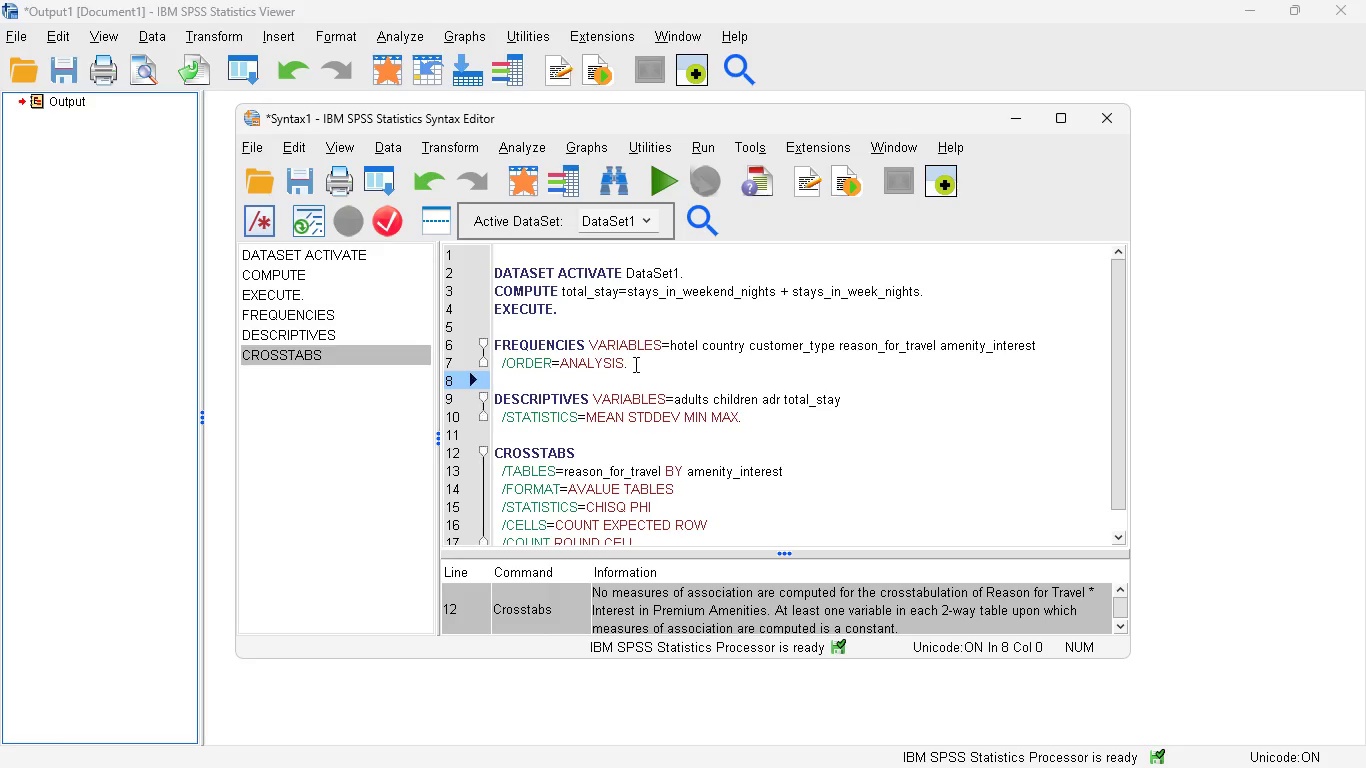 
left_click_drag(start_coordinate=[634, 361], to_coordinate=[488, 343])
 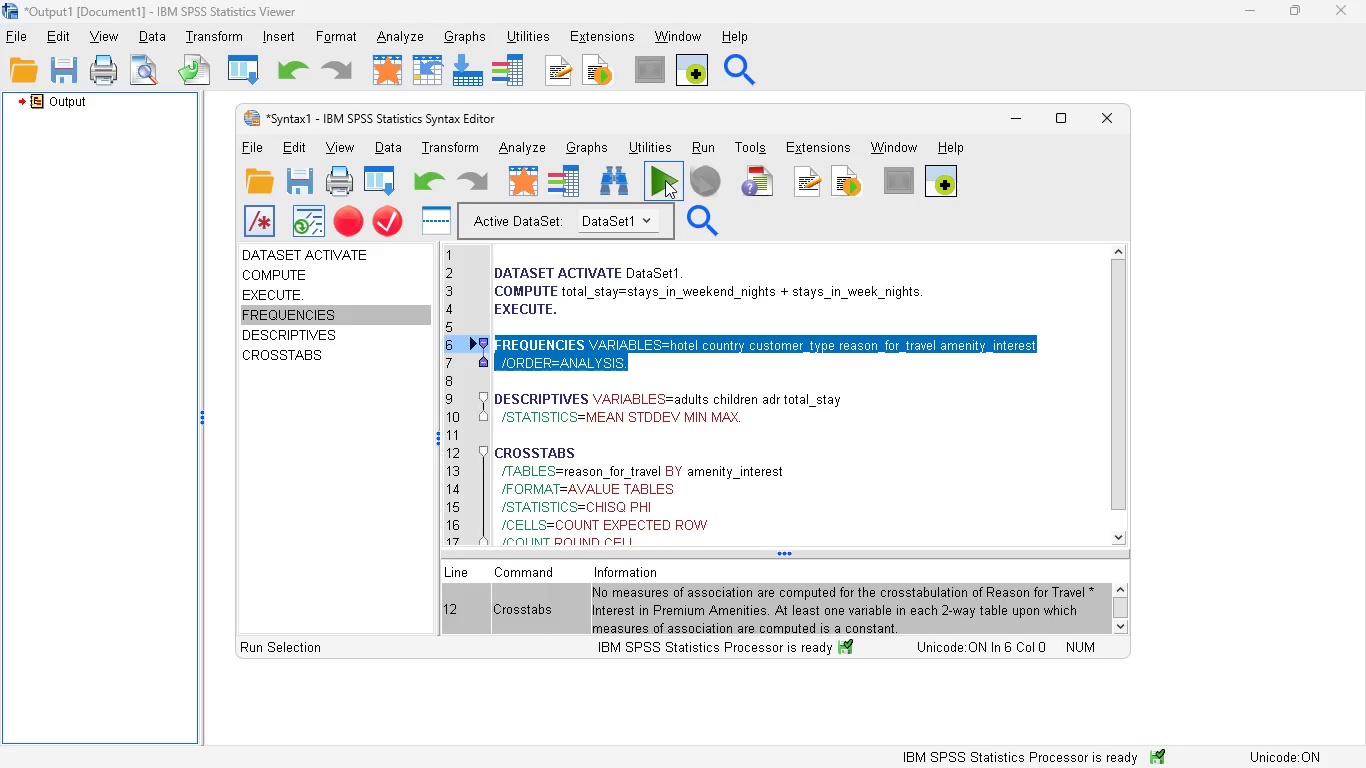 
left_click([664, 180])
 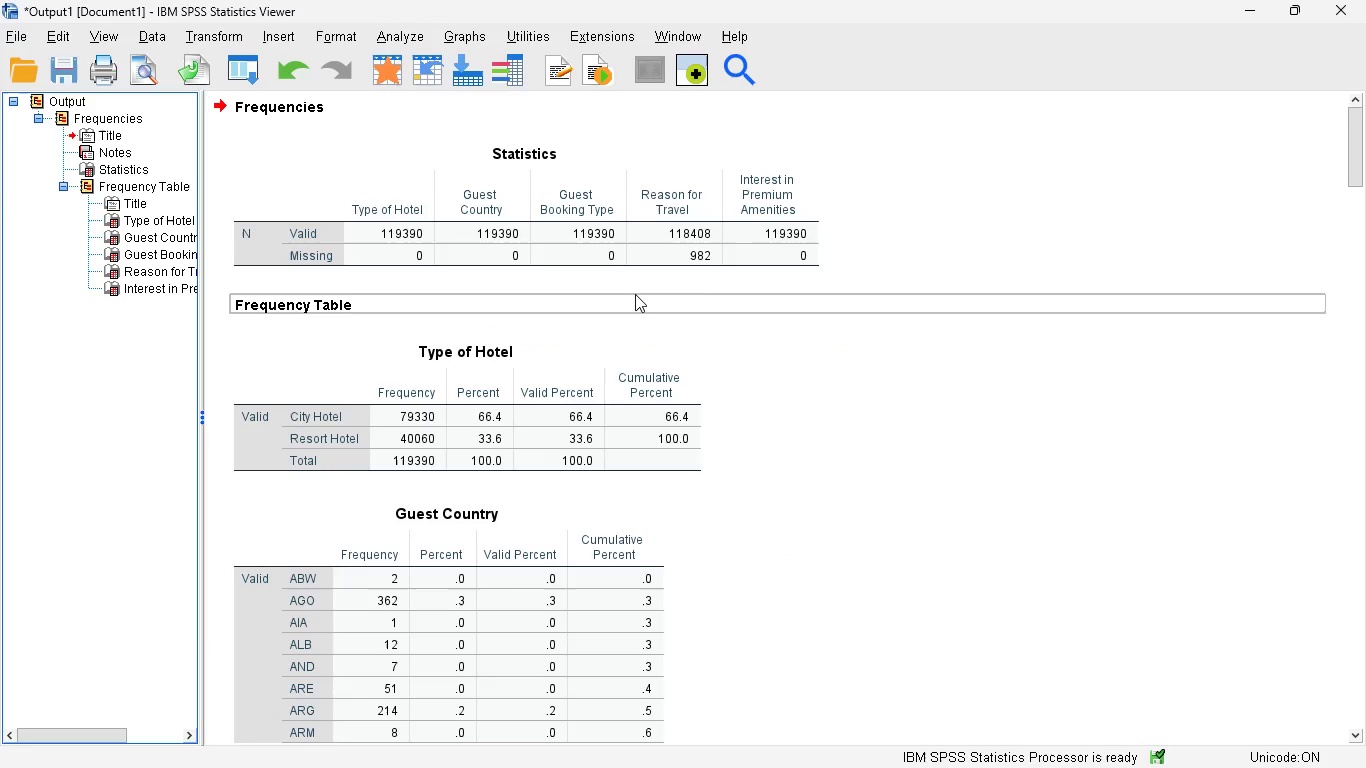 
wait(5.06)
 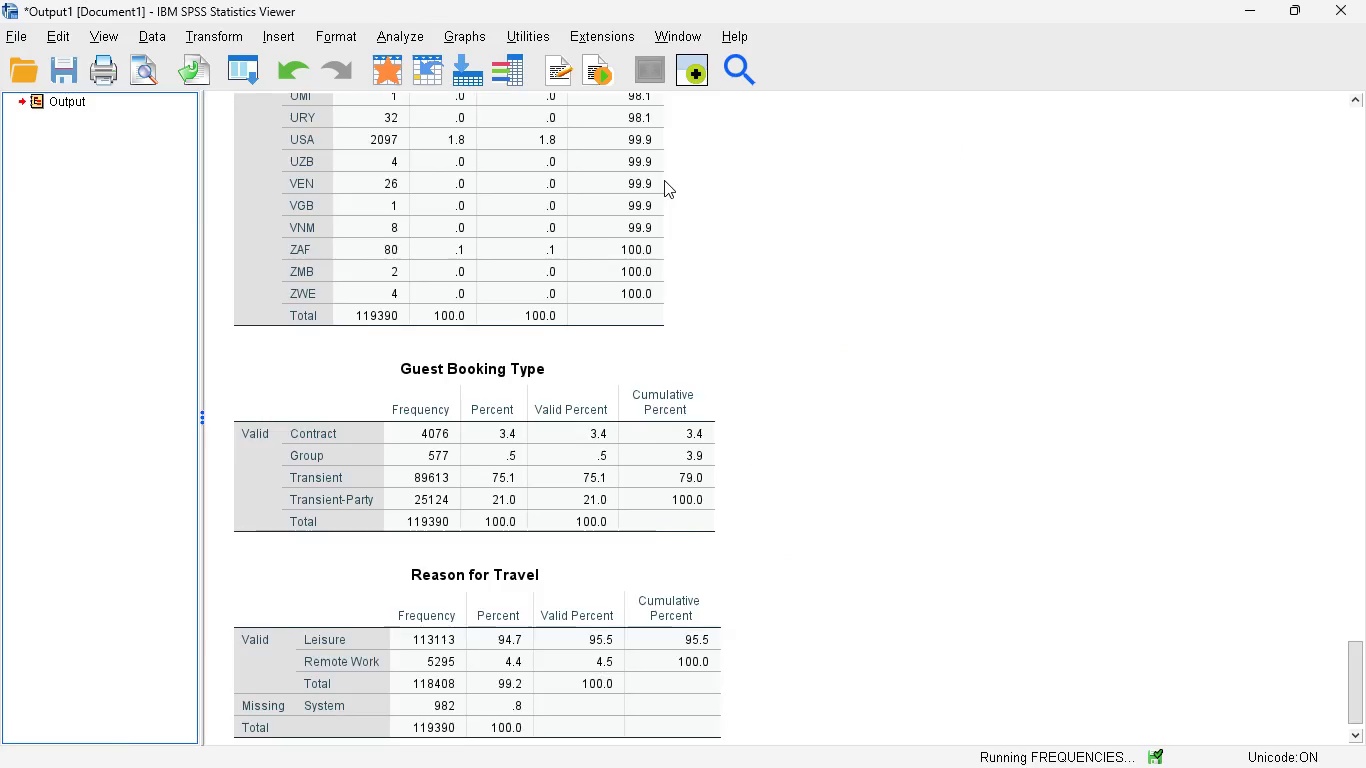 
scroll: coordinate [732, 473], scroll_direction: down, amount: 53.0
 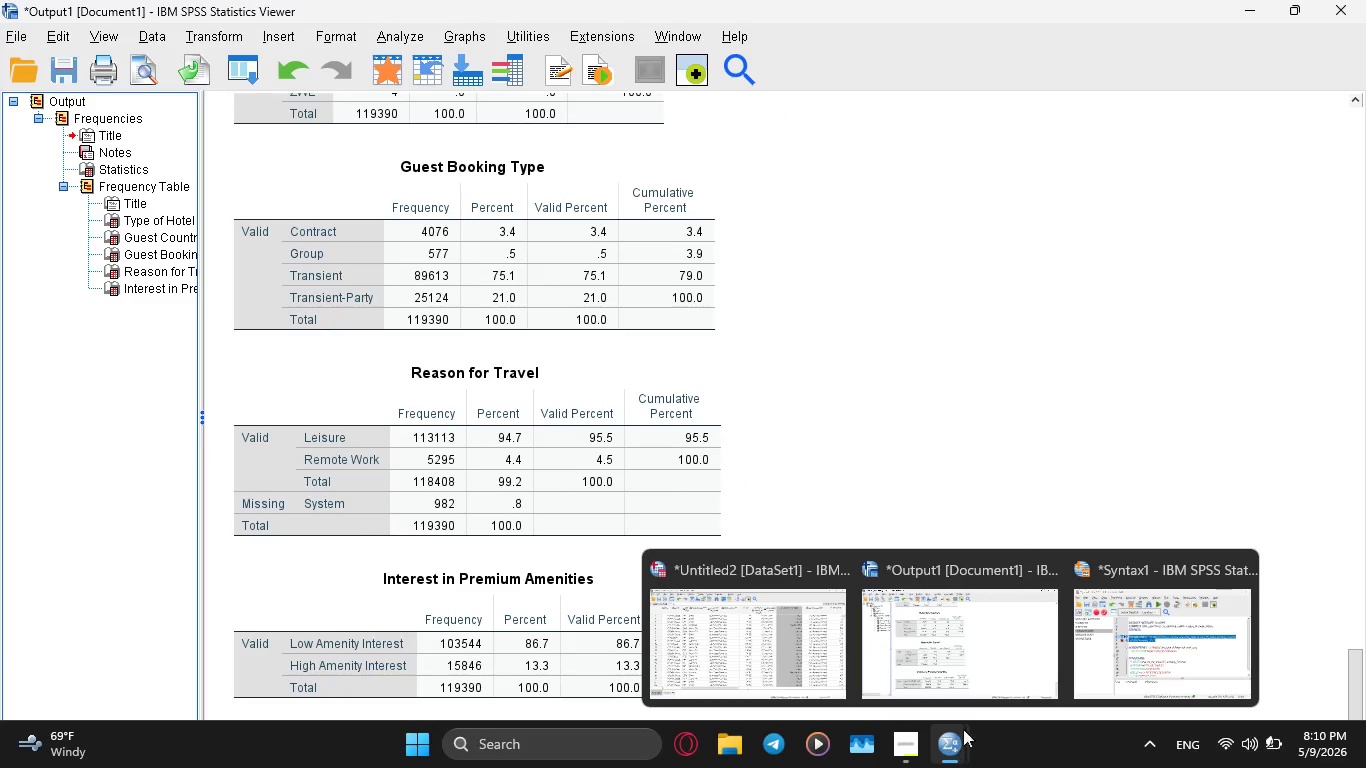 
left_click([1146, 617])
 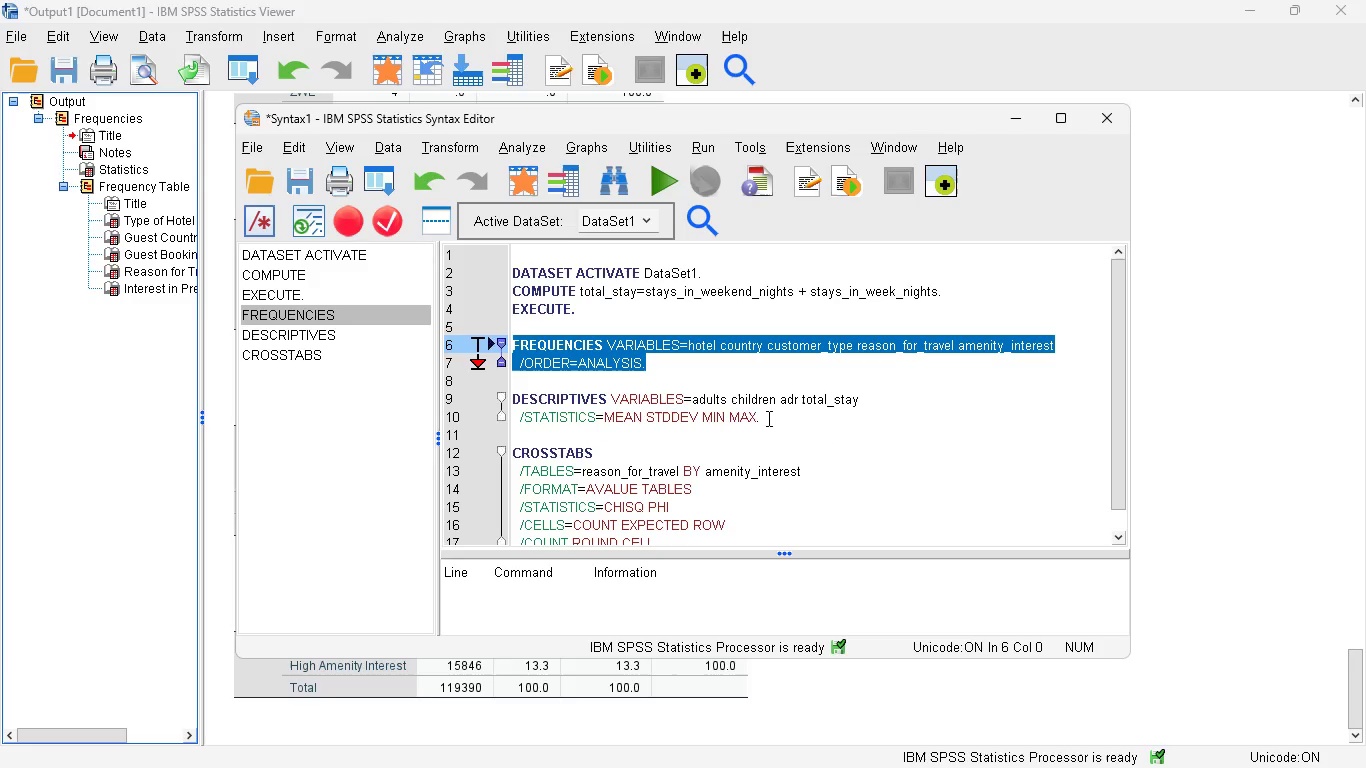 
left_click_drag(start_coordinate=[768, 416], to_coordinate=[509, 394])
 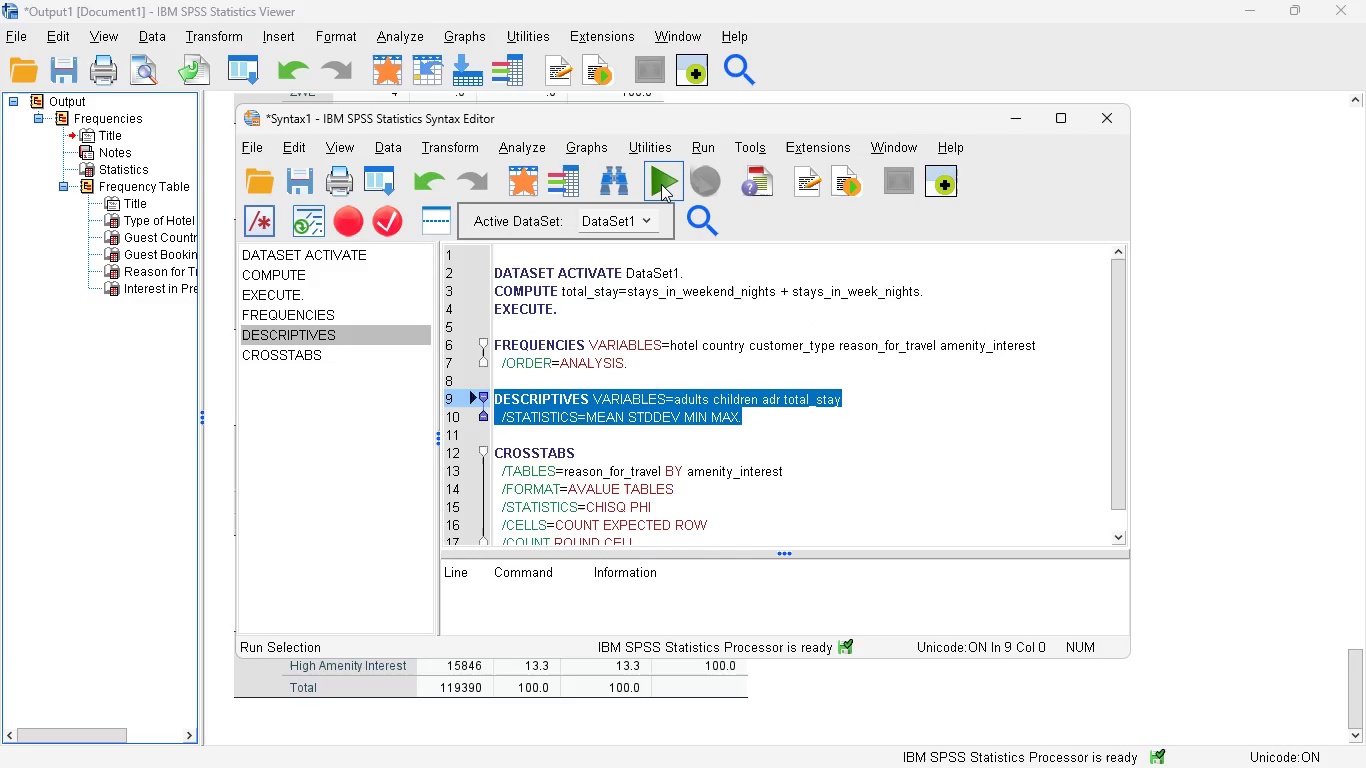 
left_click([661, 184])
 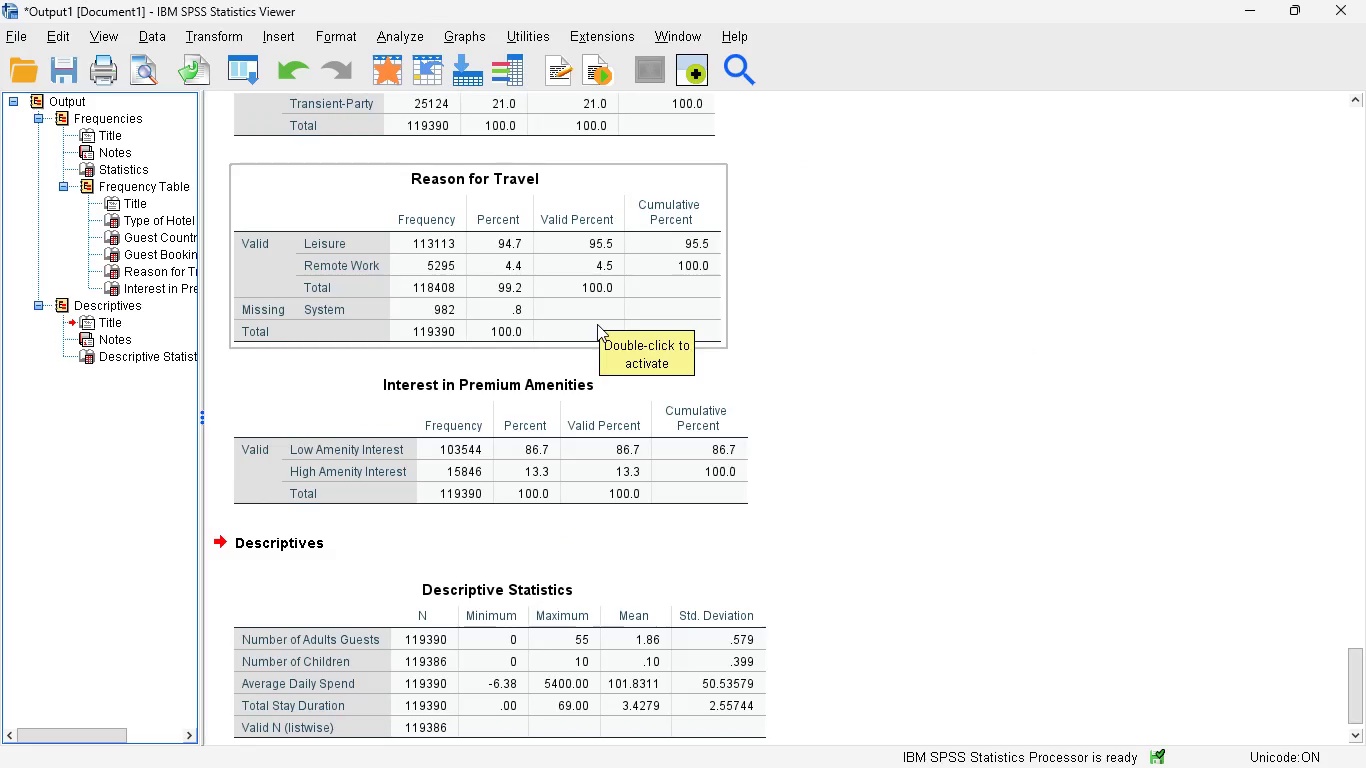 
scroll: coordinate [597, 324], scroll_direction: down, amount: 5.0
 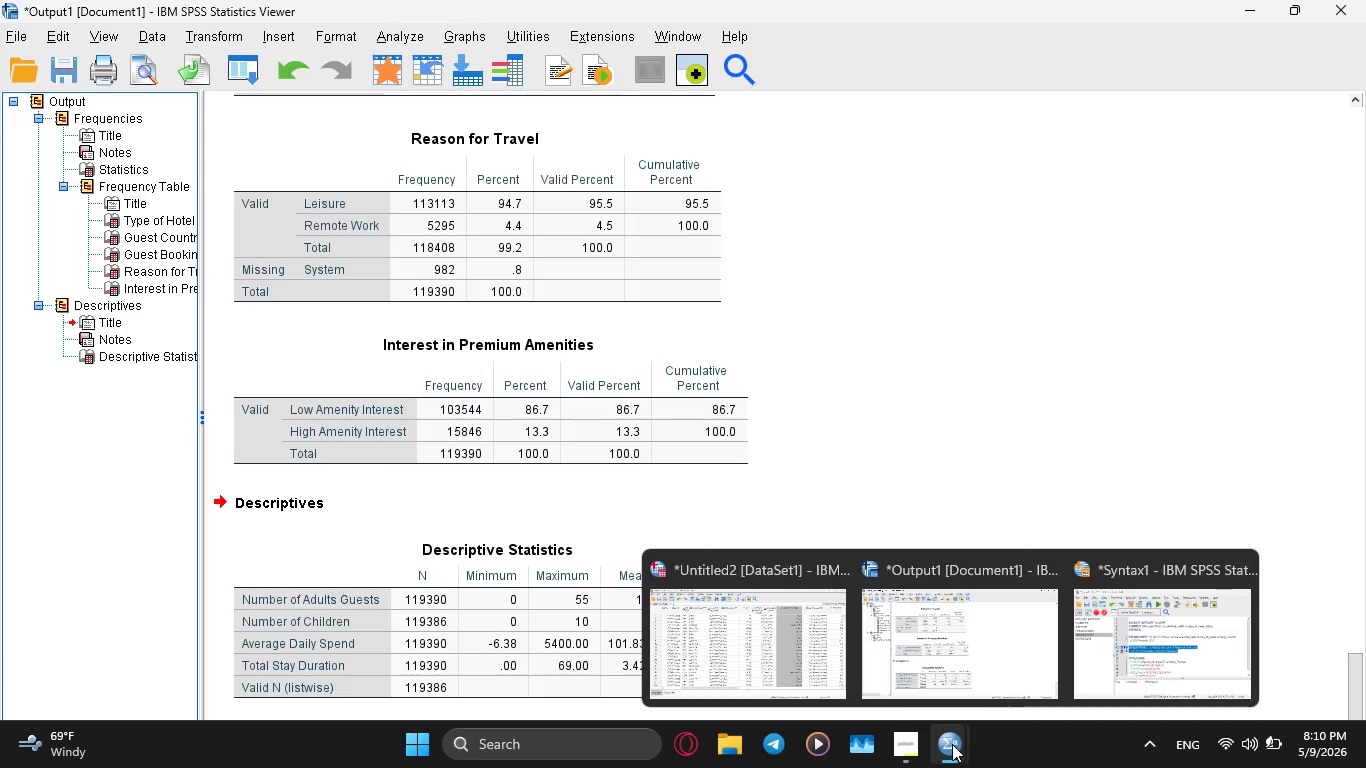 
left_click([1126, 639])
 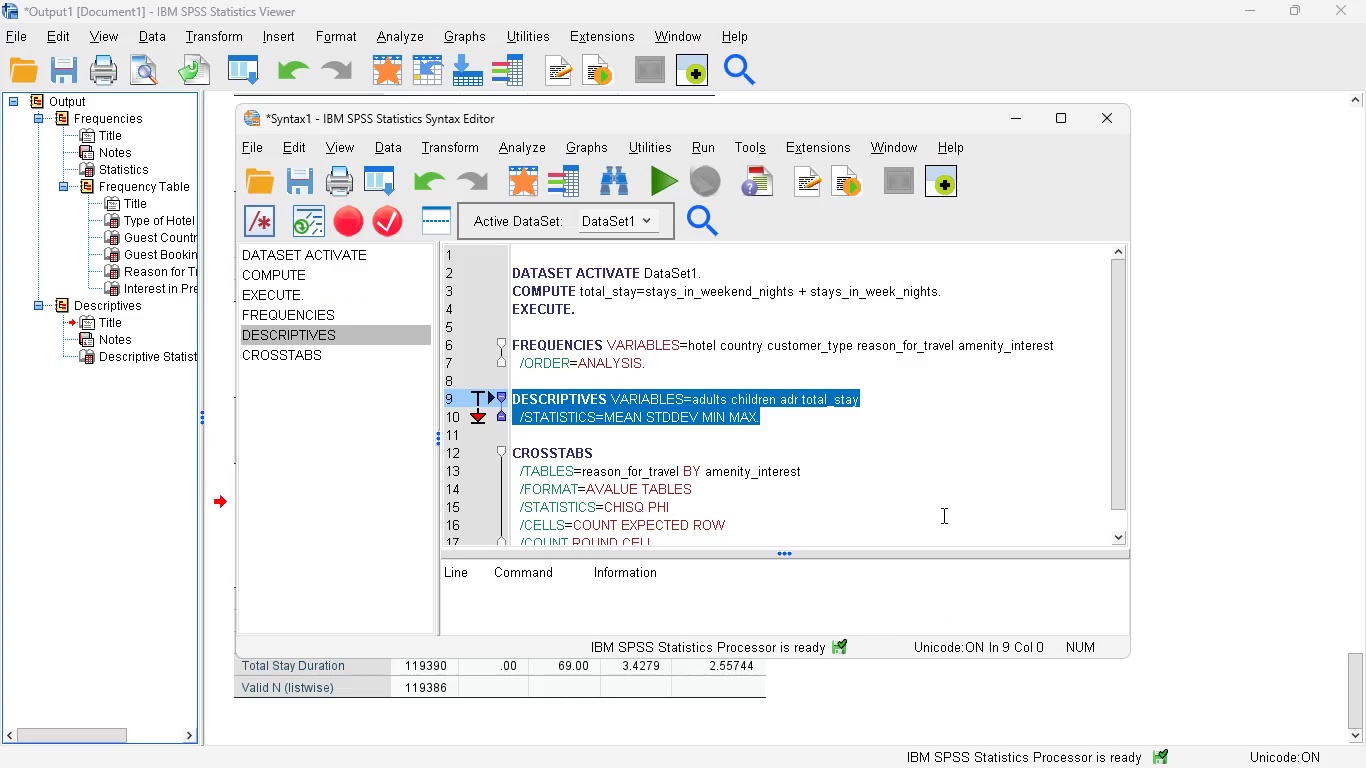 
scroll: coordinate [942, 515], scroll_direction: down, amount: 2.0
 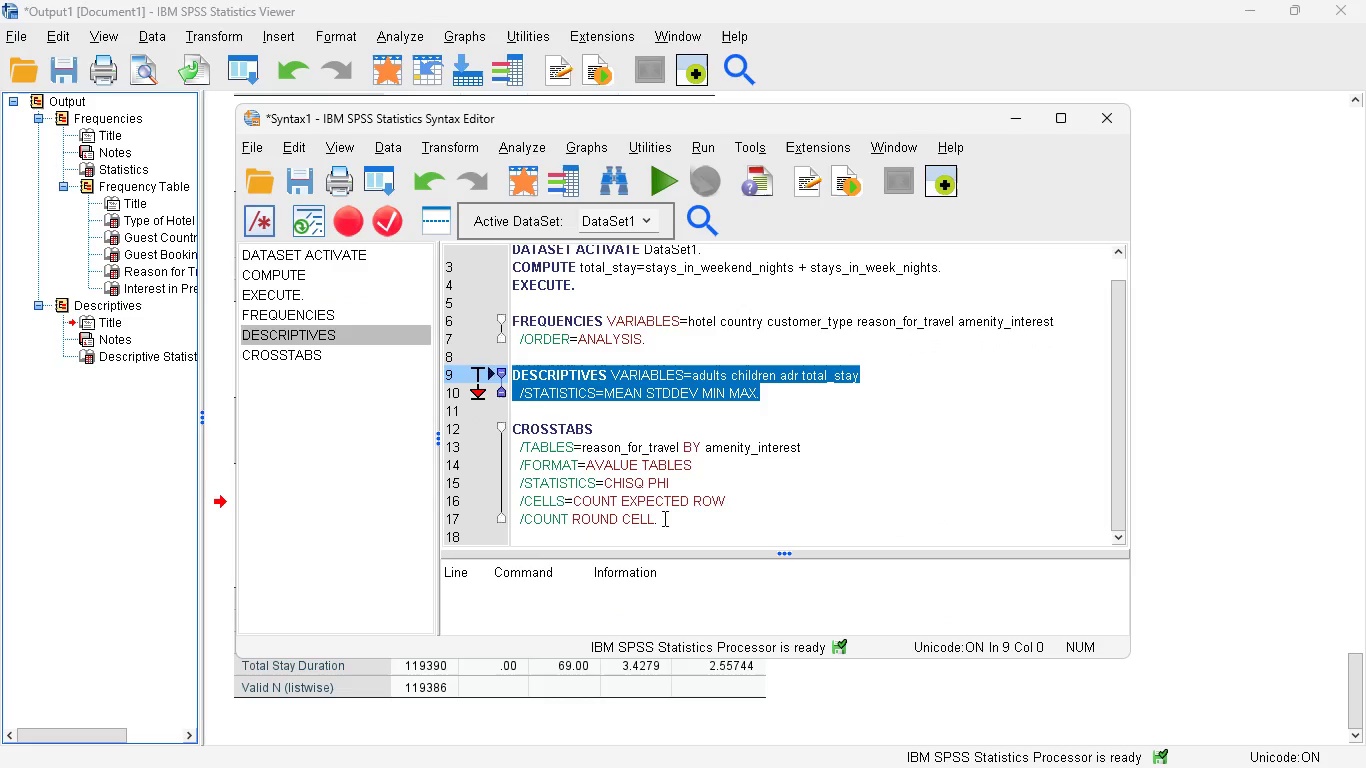 
left_click_drag(start_coordinate=[662, 518], to_coordinate=[507, 432])
 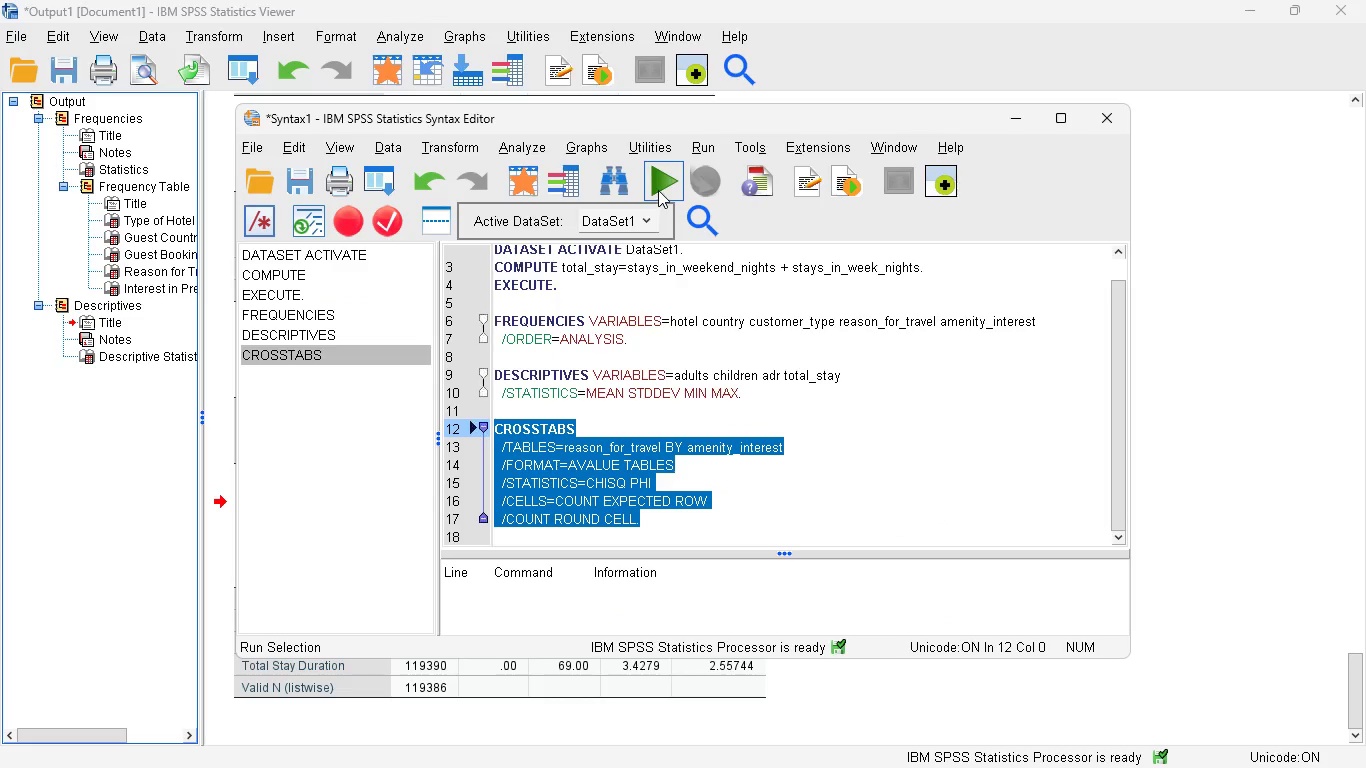 
left_click([659, 188])
 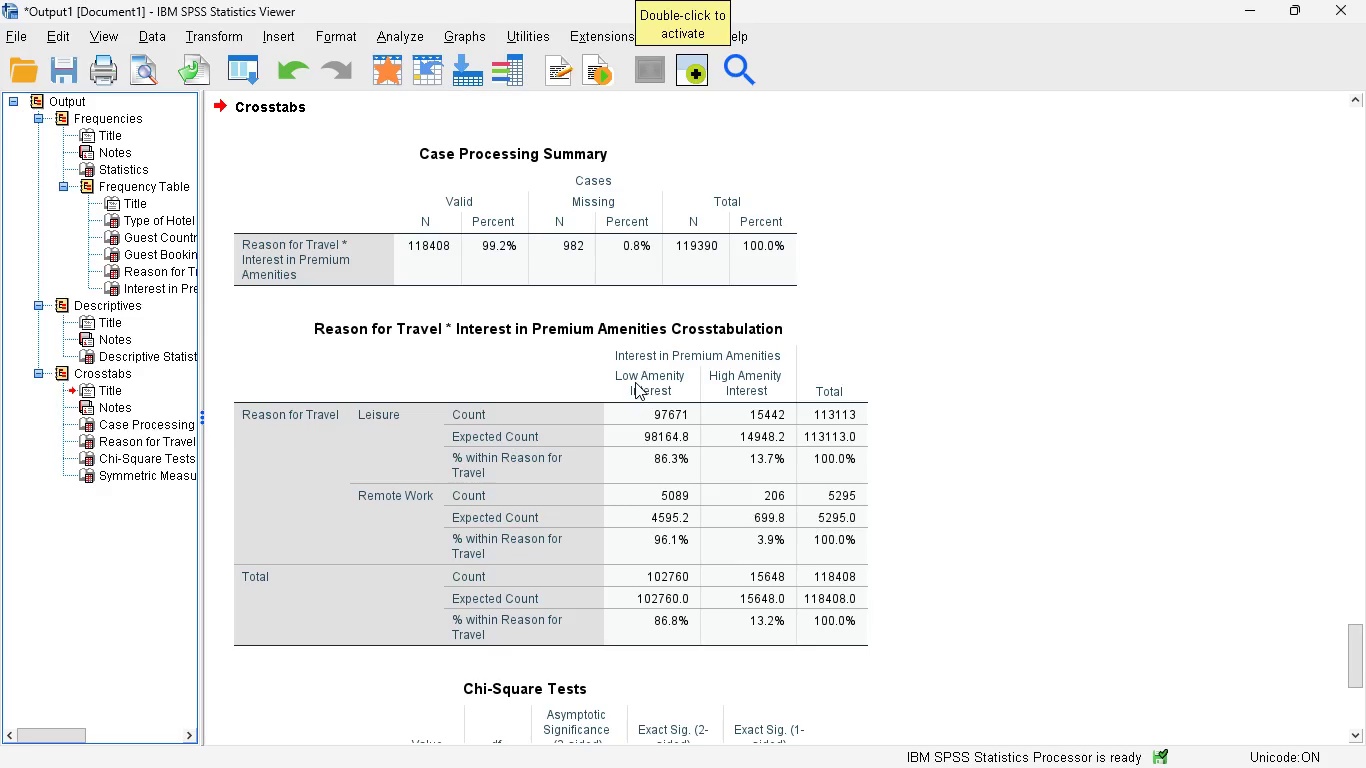 
wait(6.39)
 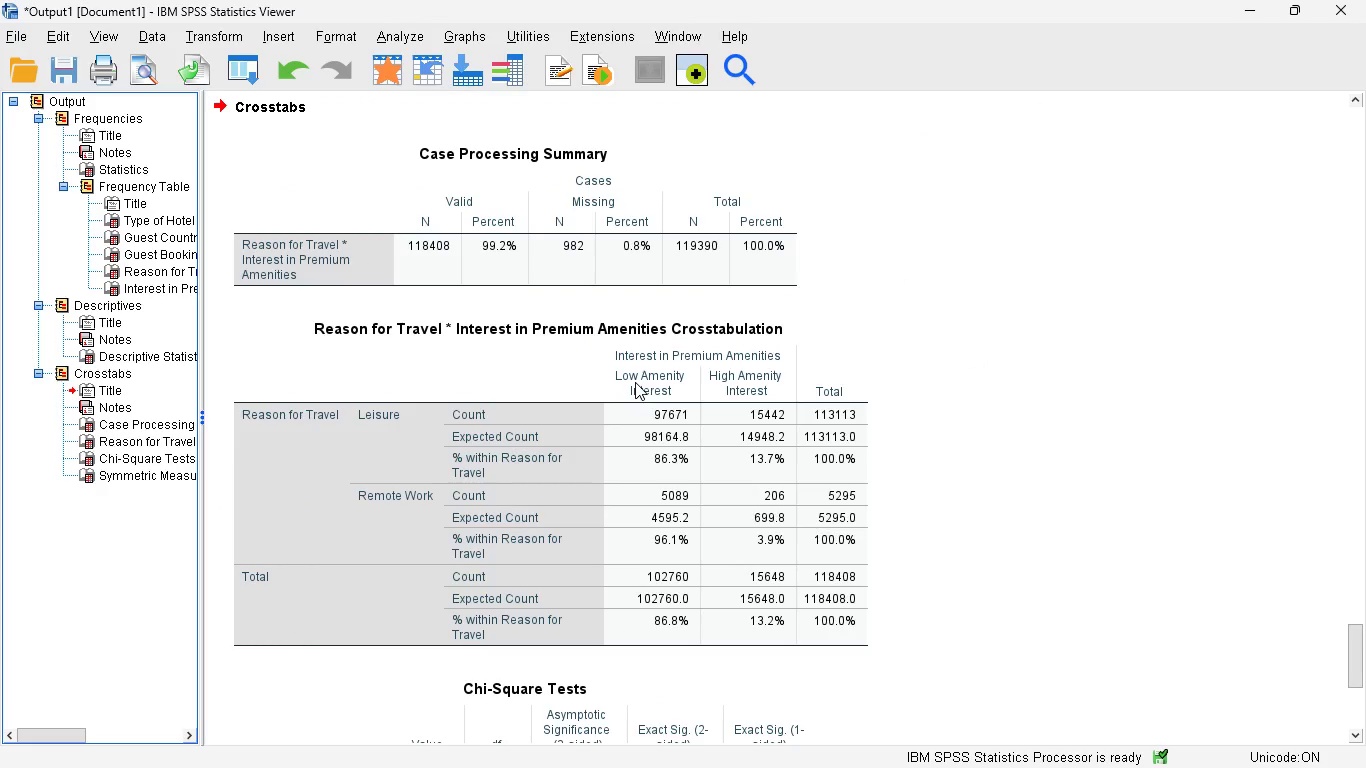 
scroll: coordinate [635, 382], scroll_direction: down, amount: 5.0
 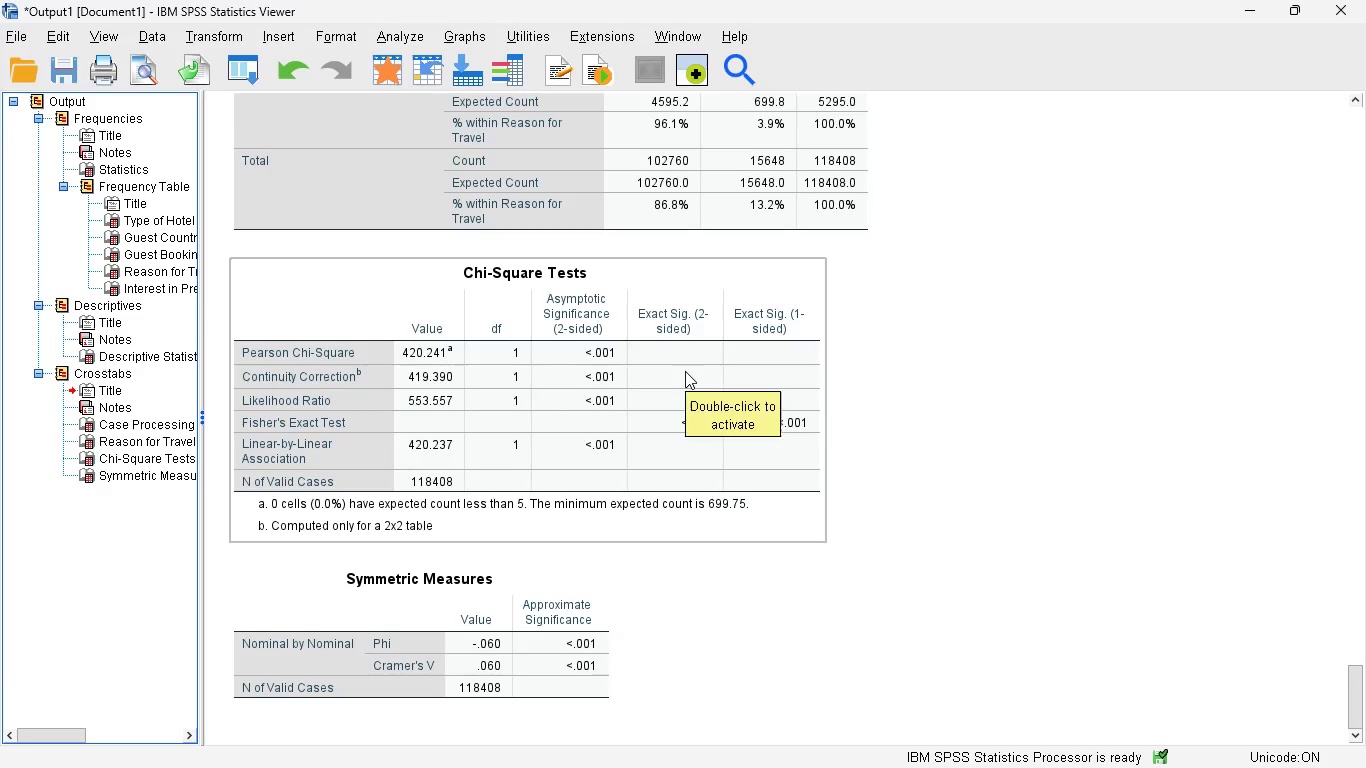 
wait(18.94)
 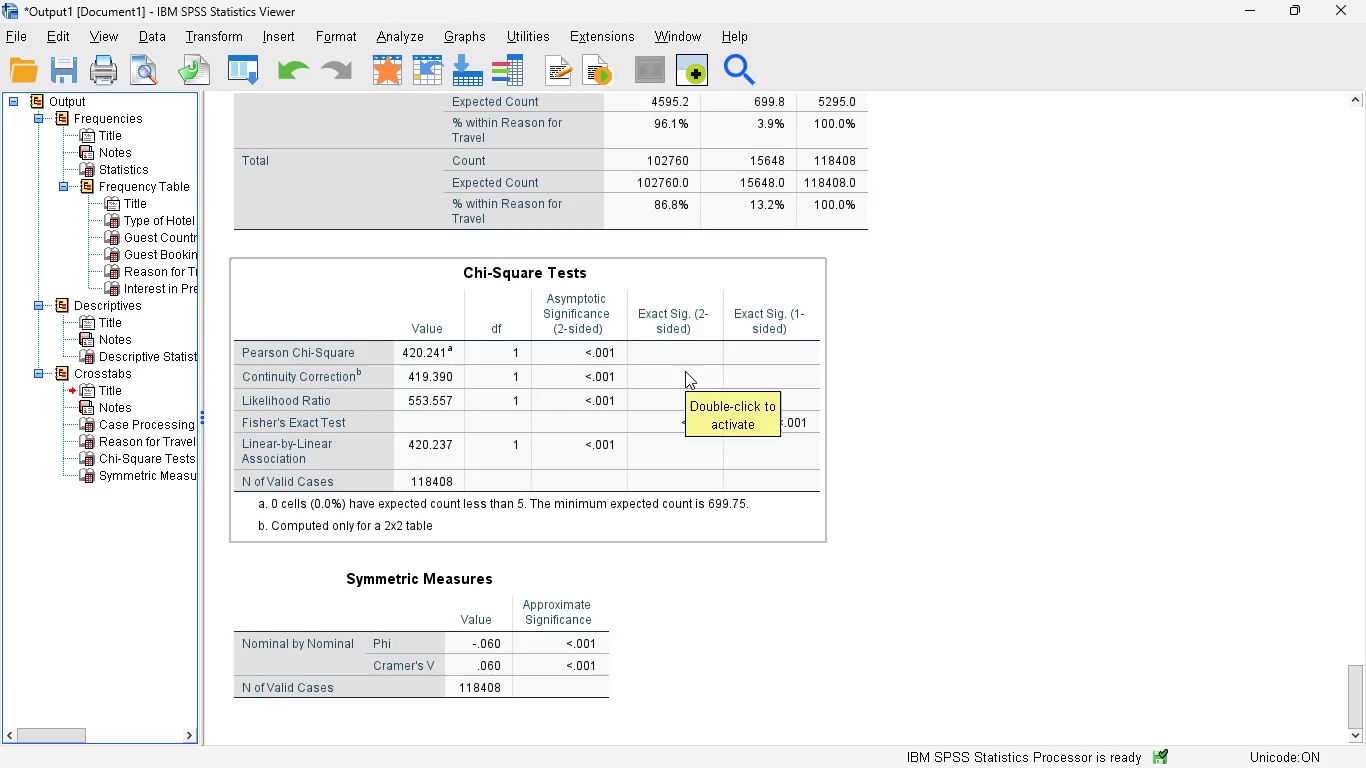 
mouse_move([665, 341])
 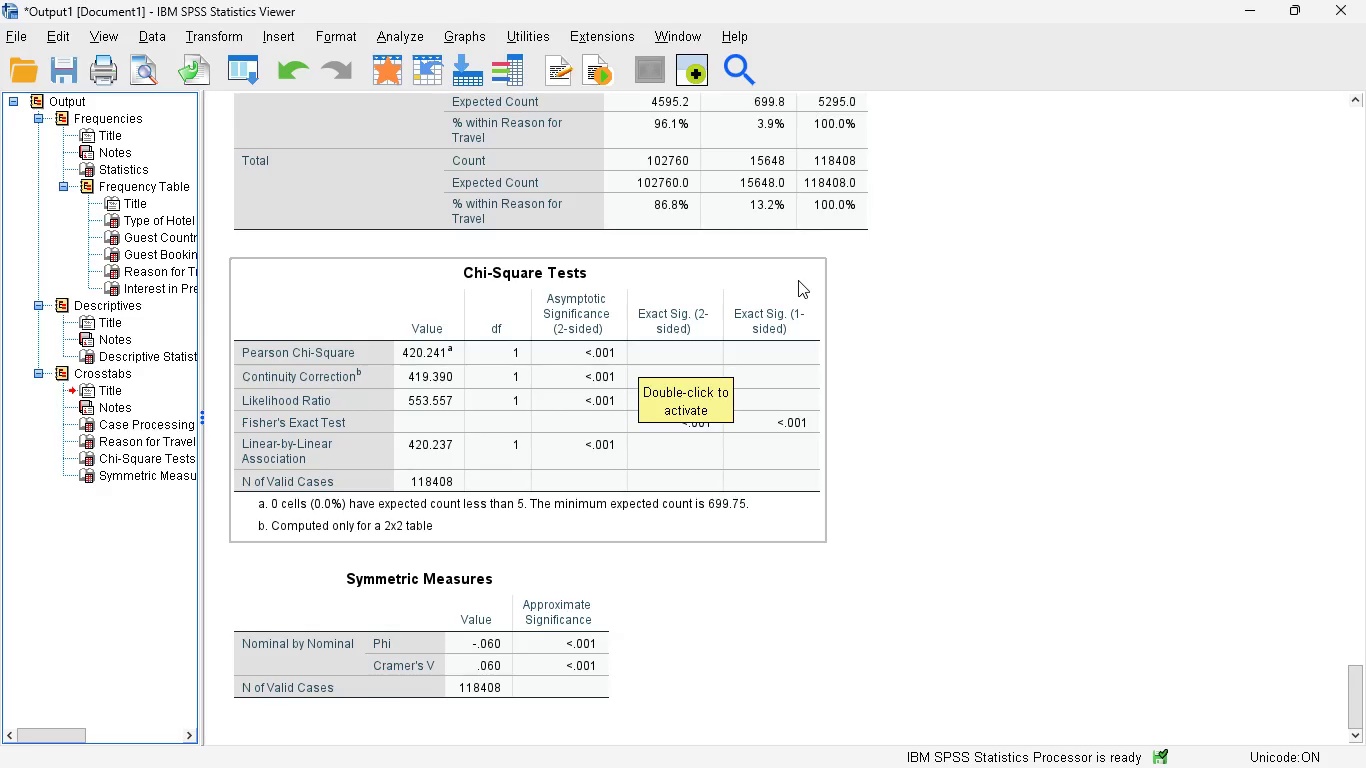 
scroll: coordinate [798, 280], scroll_direction: up, amount: 4.0
 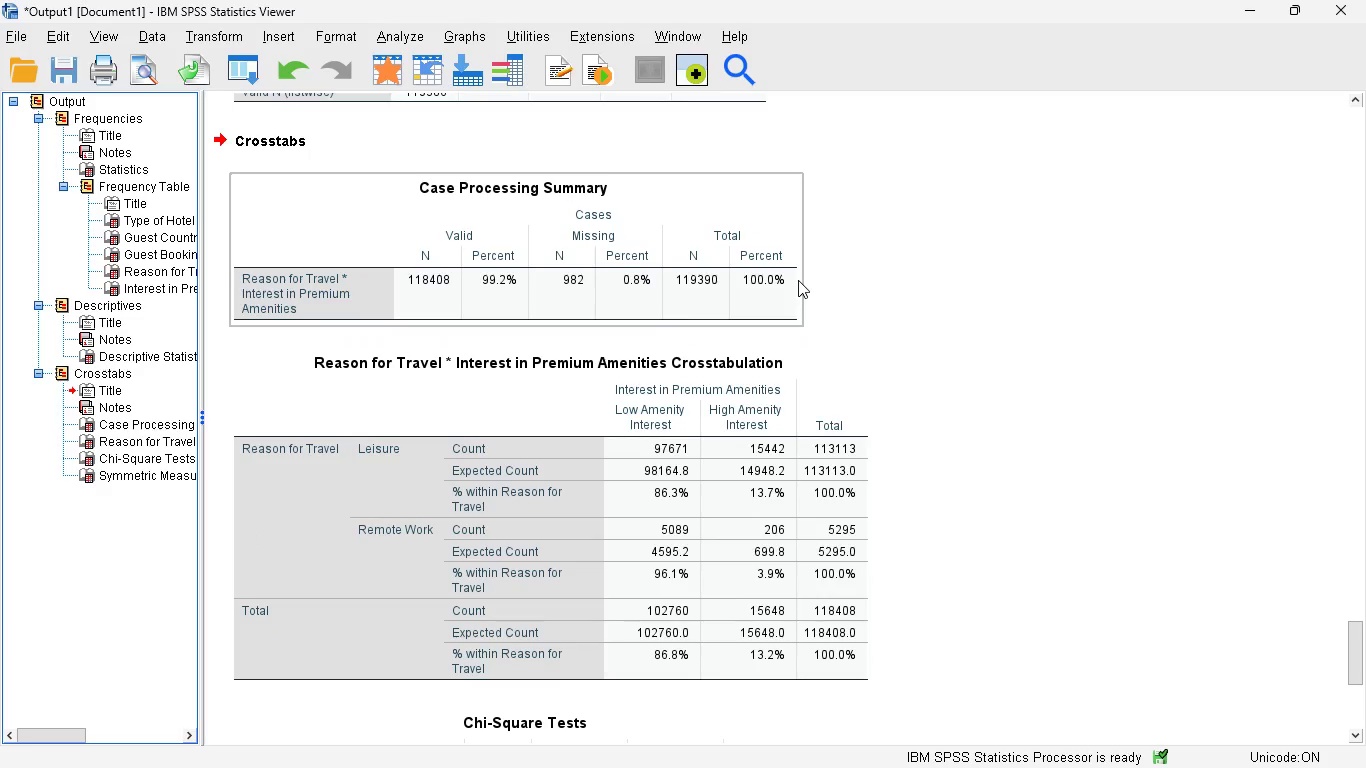 
wait(8.04)
 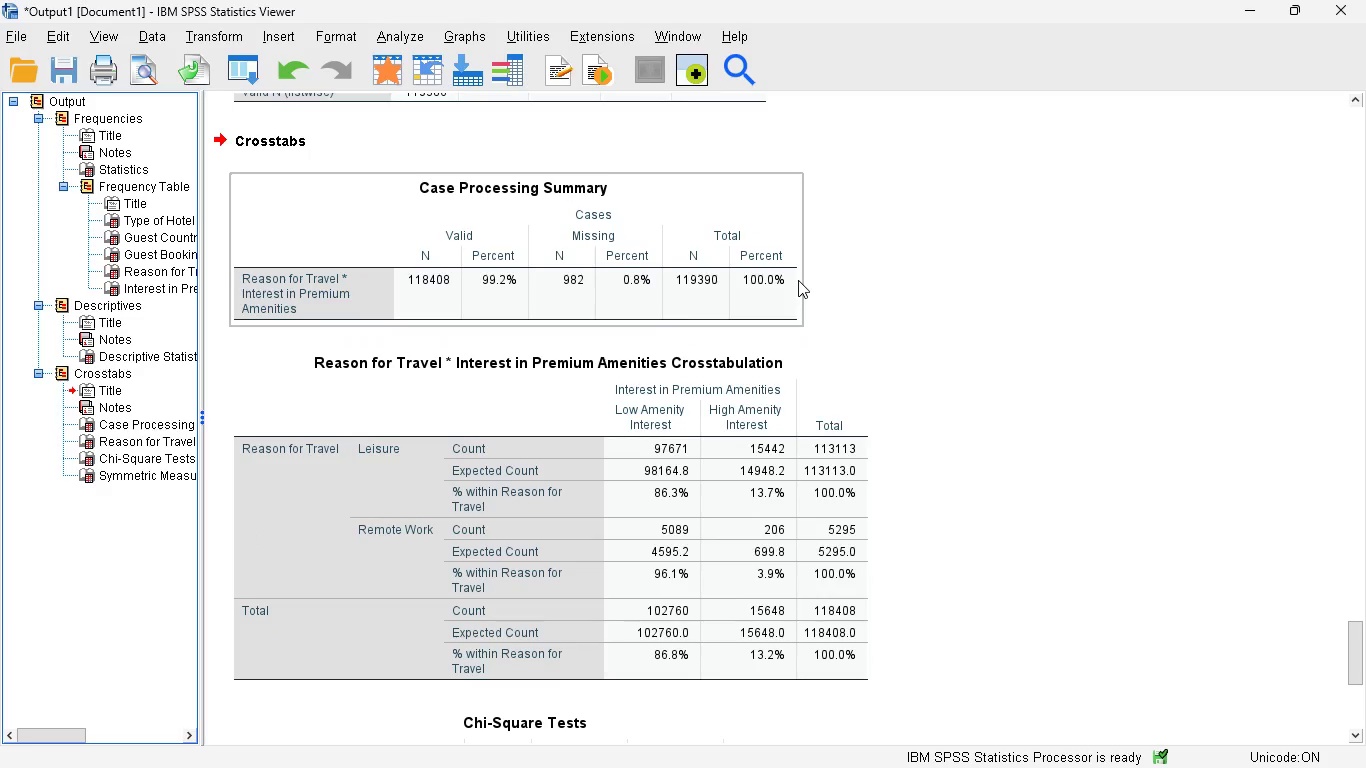 
scroll: coordinate [726, 436], scroll_direction: none, amount: 0.0
 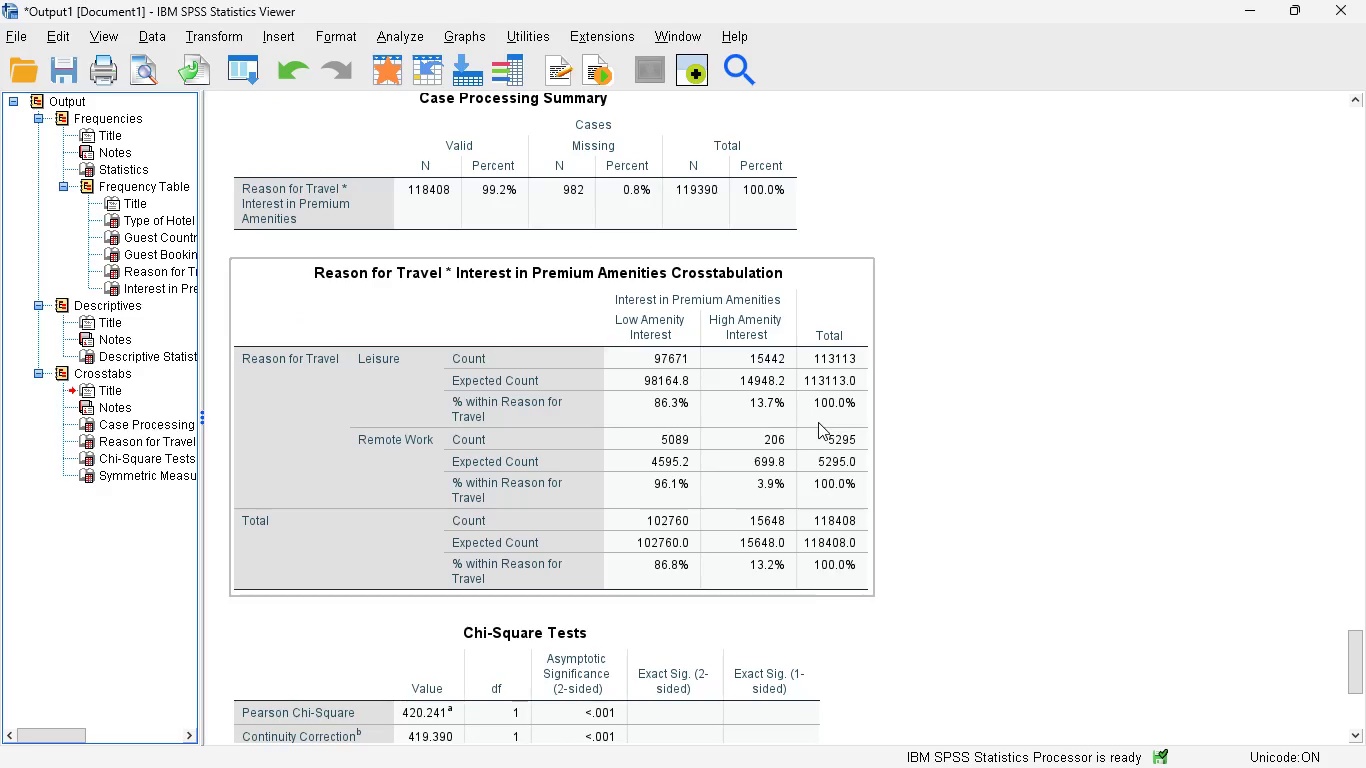 
scroll: coordinate [747, 399], scroll_direction: down, amount: 4.0
 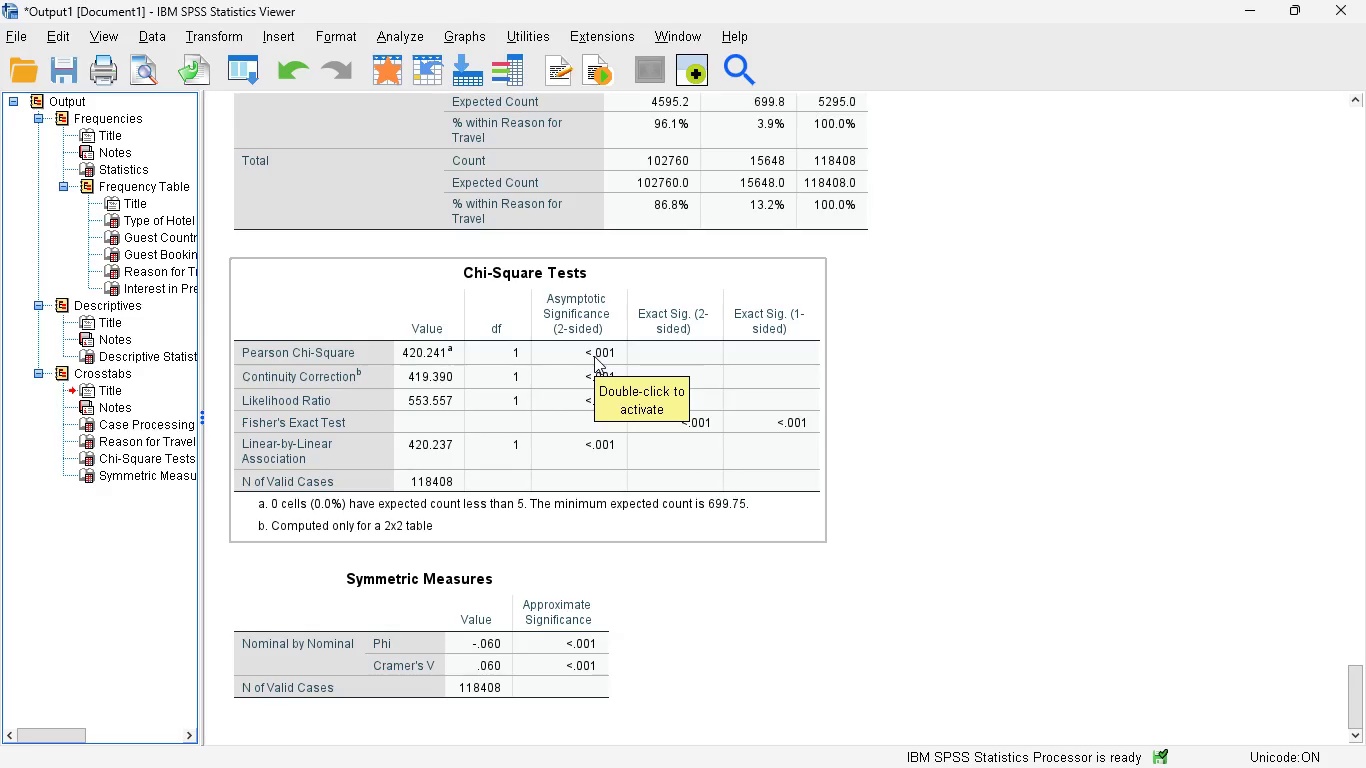 
wait(25.84)
 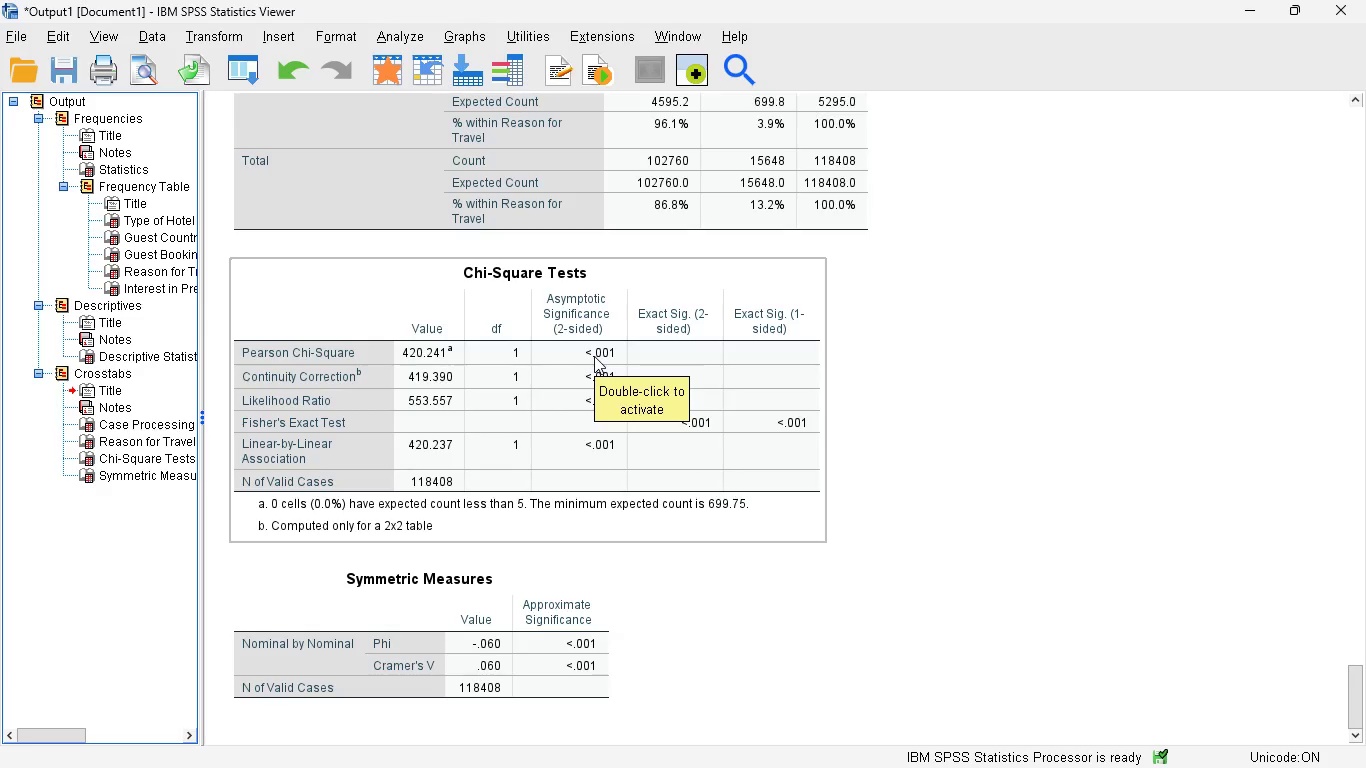 
left_click([421, 372])
 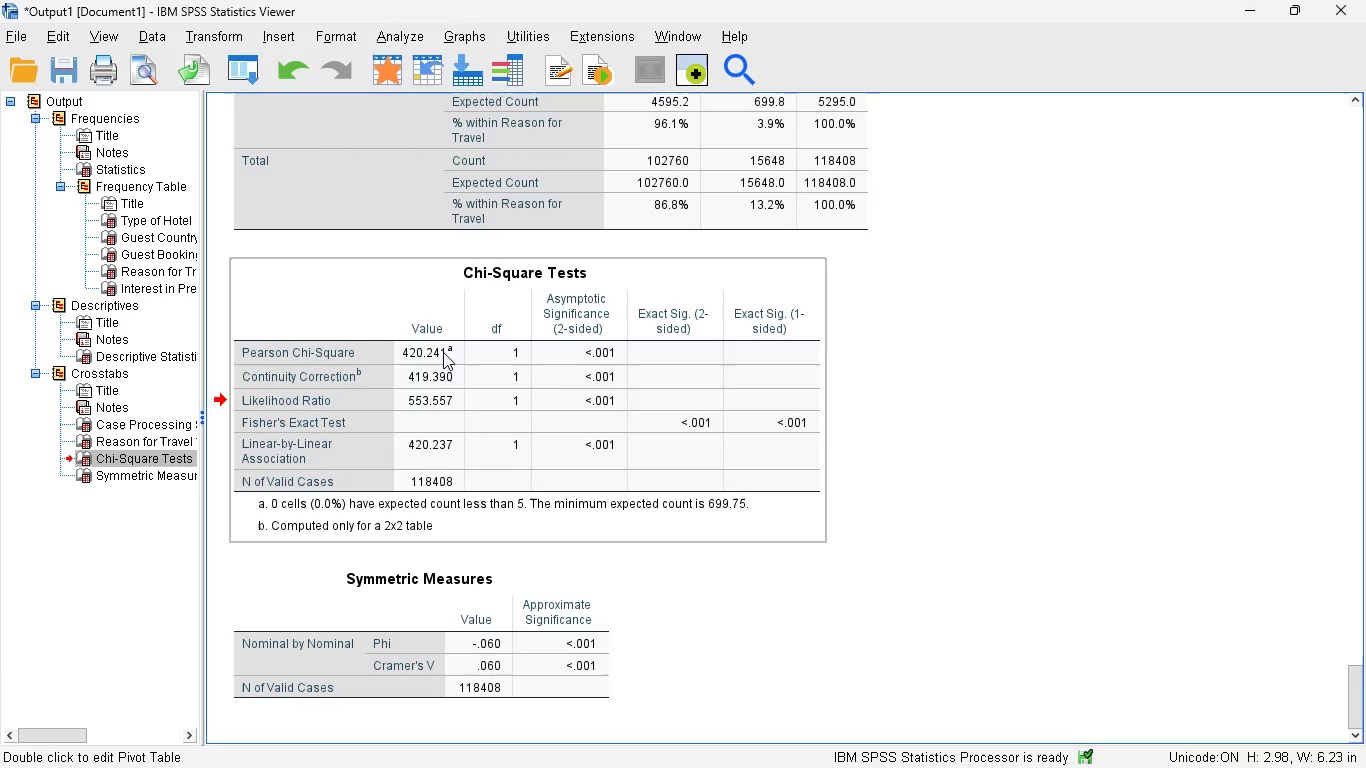 
scroll: coordinate [439, 352], scroll_direction: down, amount: 1.0
 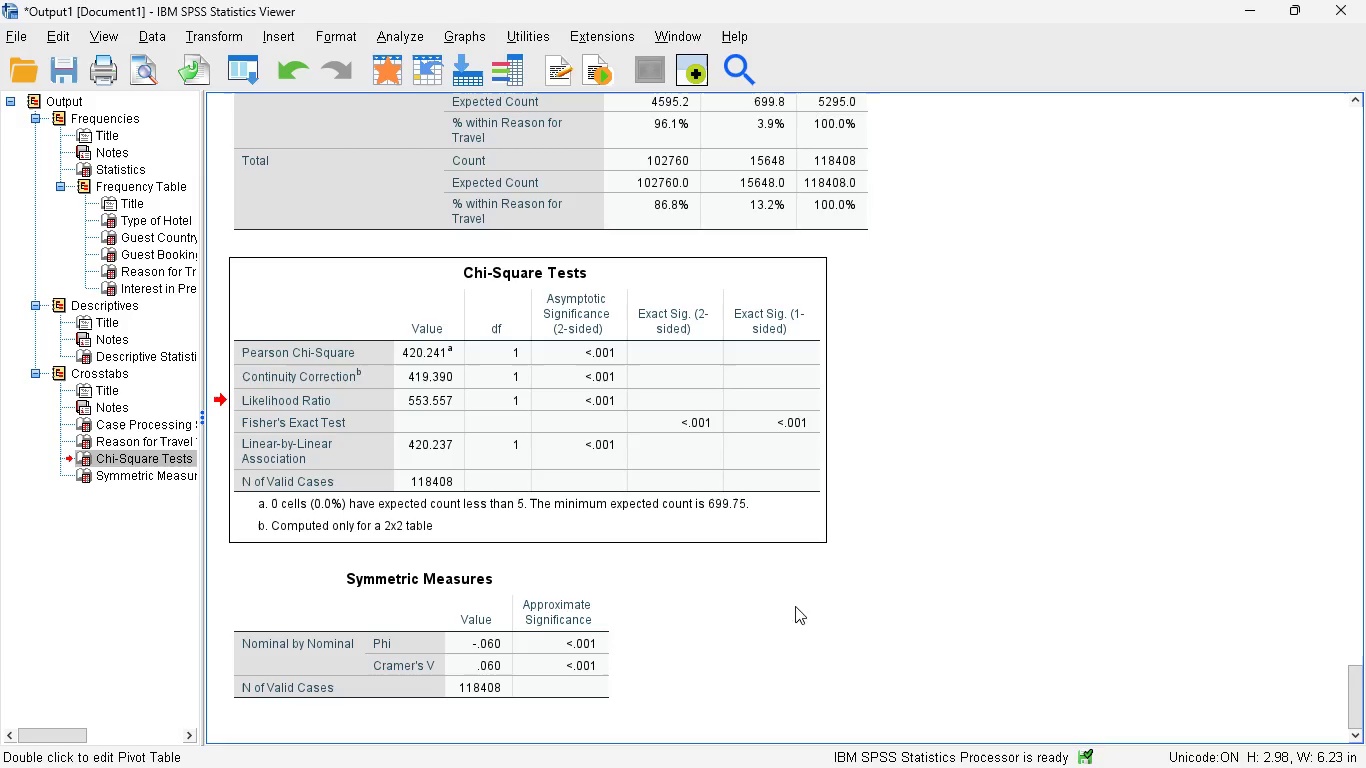 
mouse_move([630, 508])
 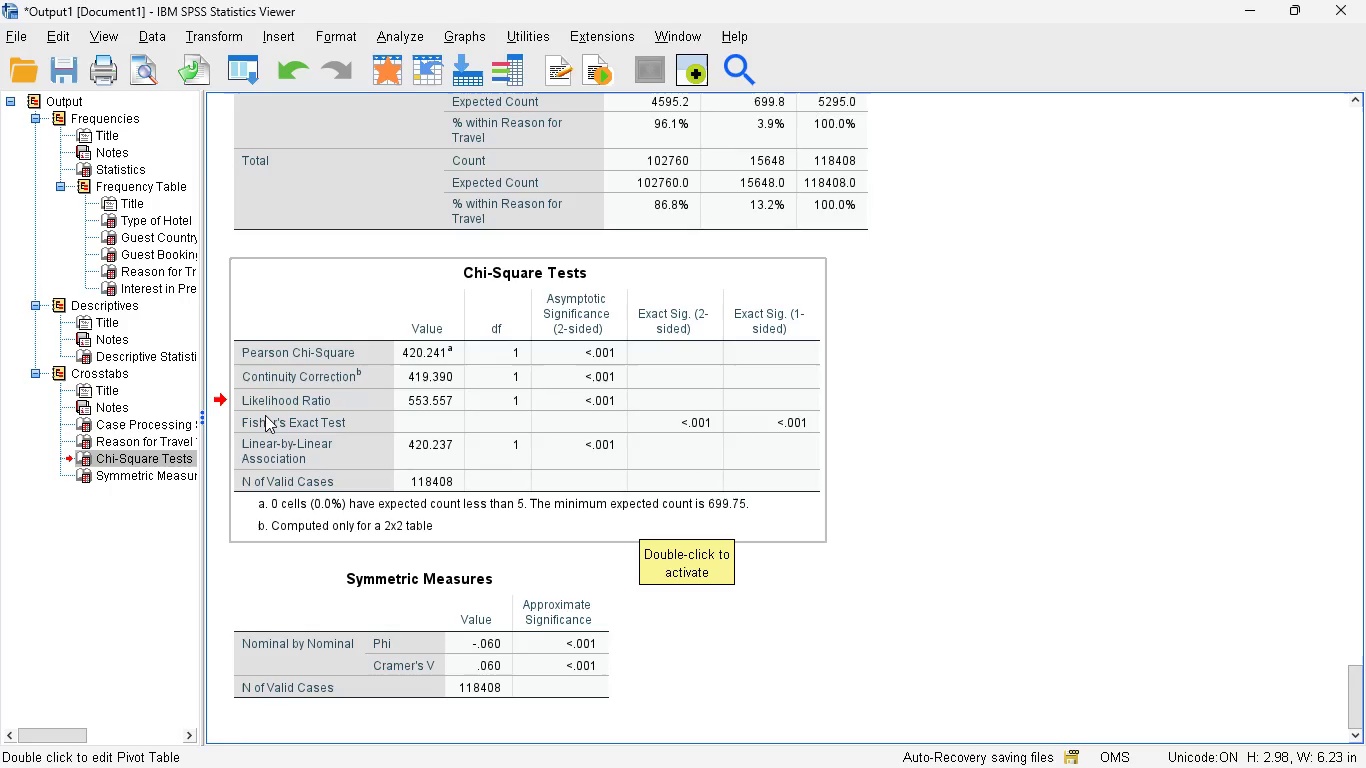 
wait(11.18)
 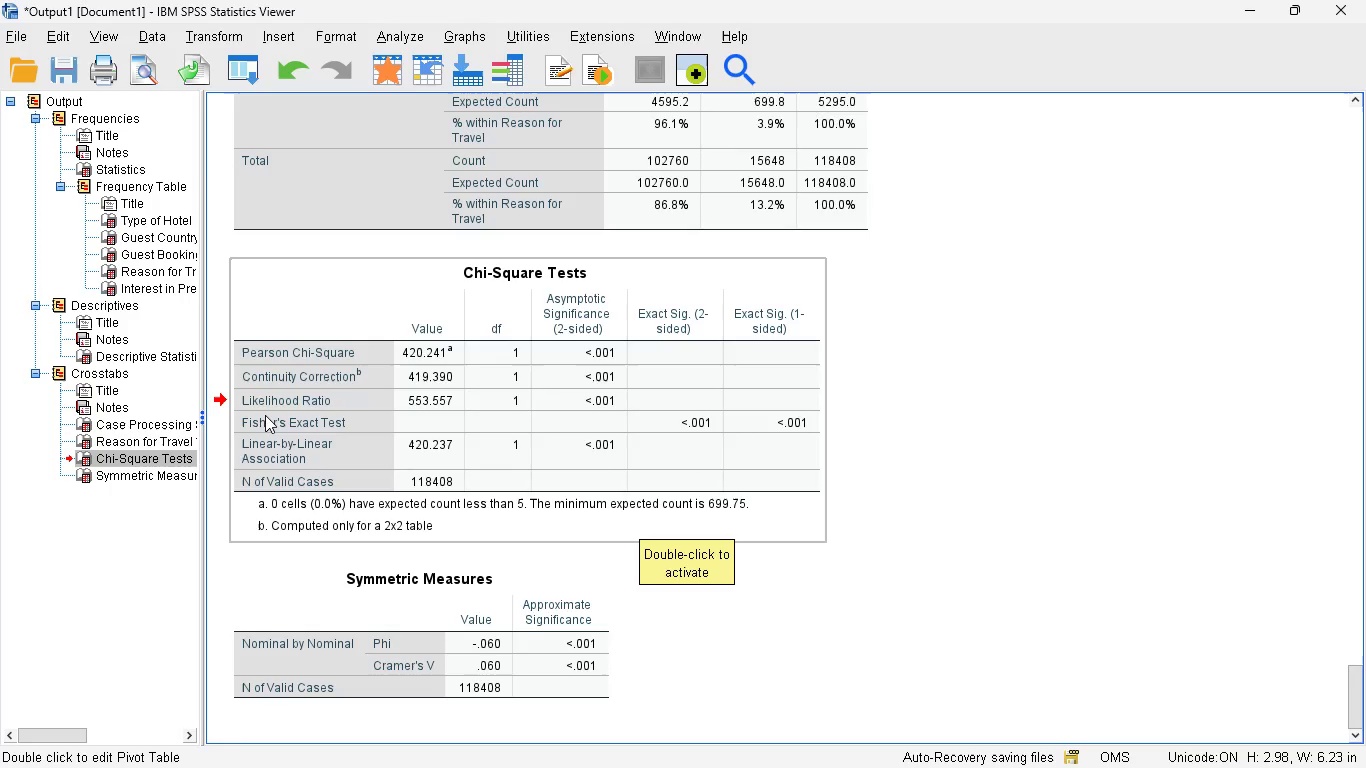 
left_click([278, 37])
 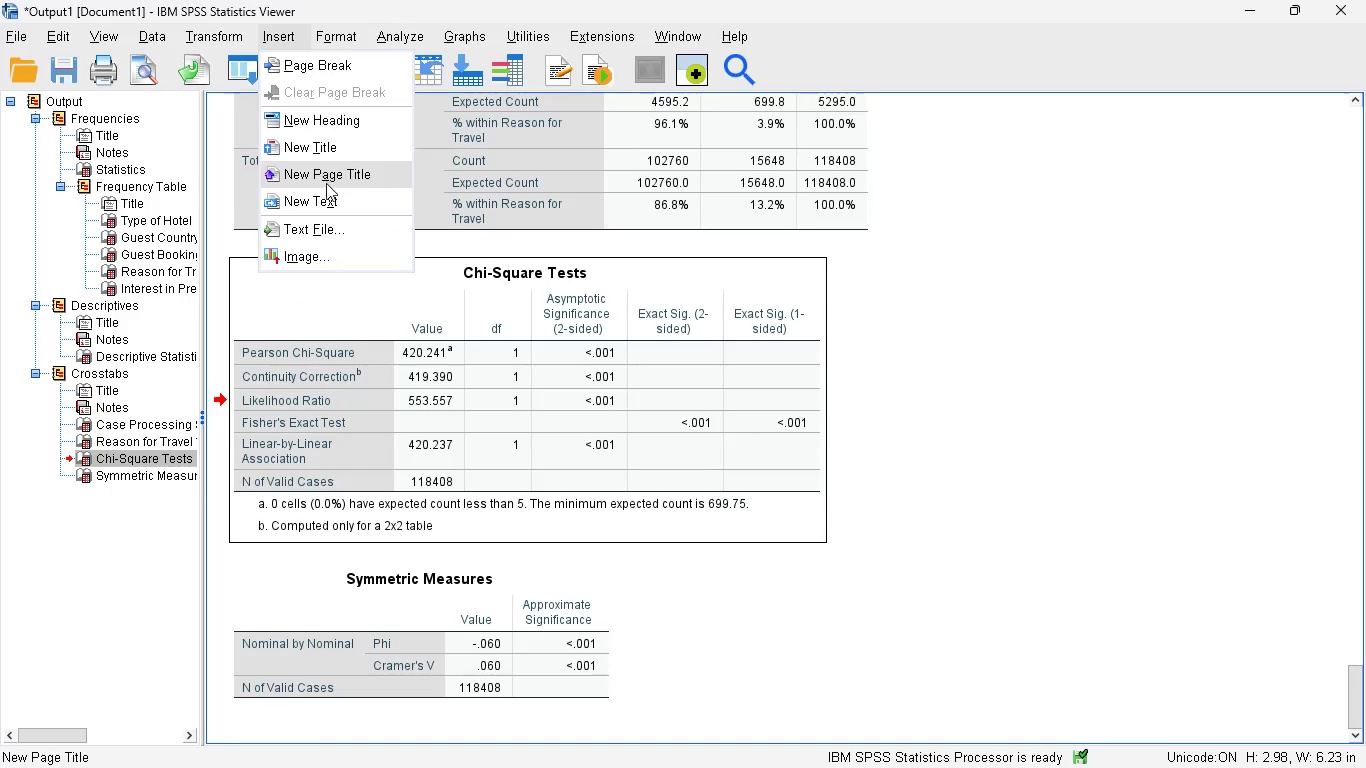 
left_click([326, 198])
 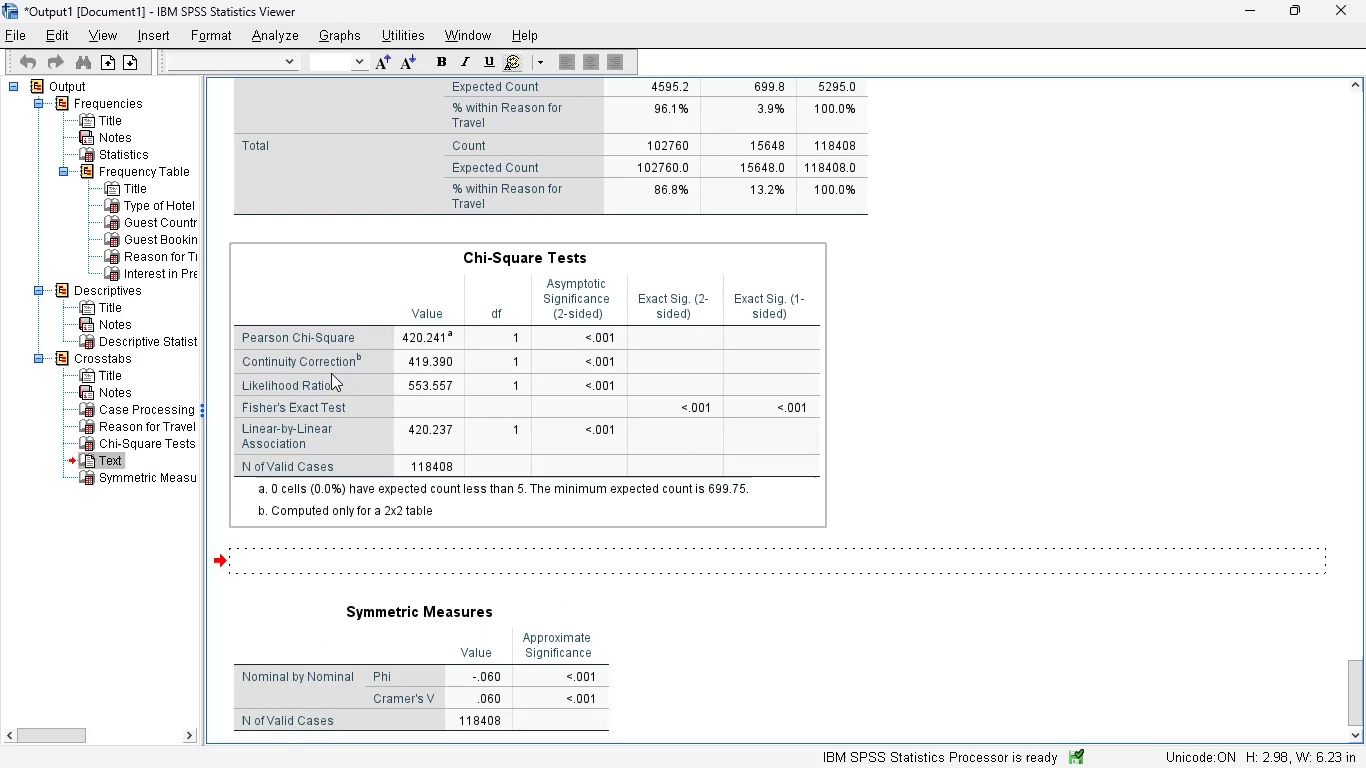 
left_click([254, 550])
 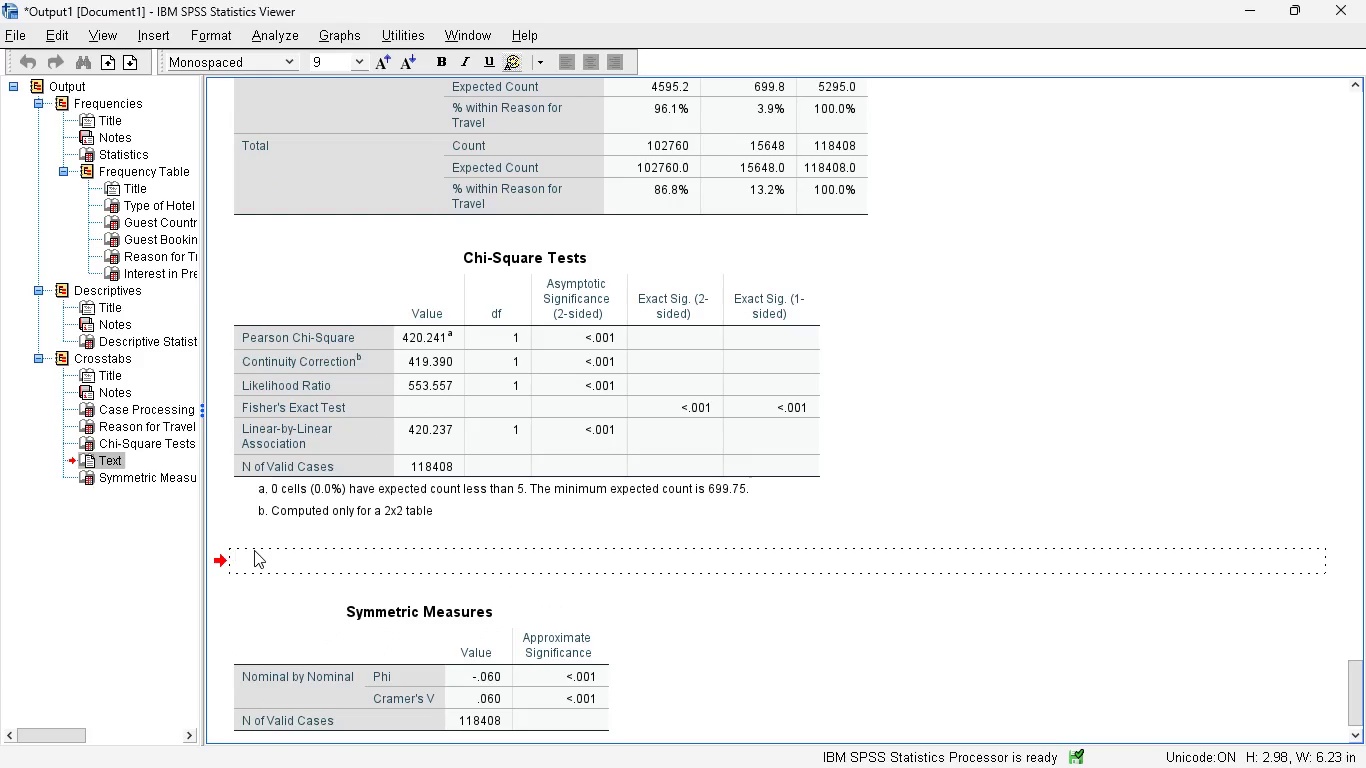 
type(Significant RE)
key(Backspace)
key(Backspace)
type(relationship exists Between travel Pu)
key(Backspace)
key(Backspace)
type(purpose and amenity interest)
 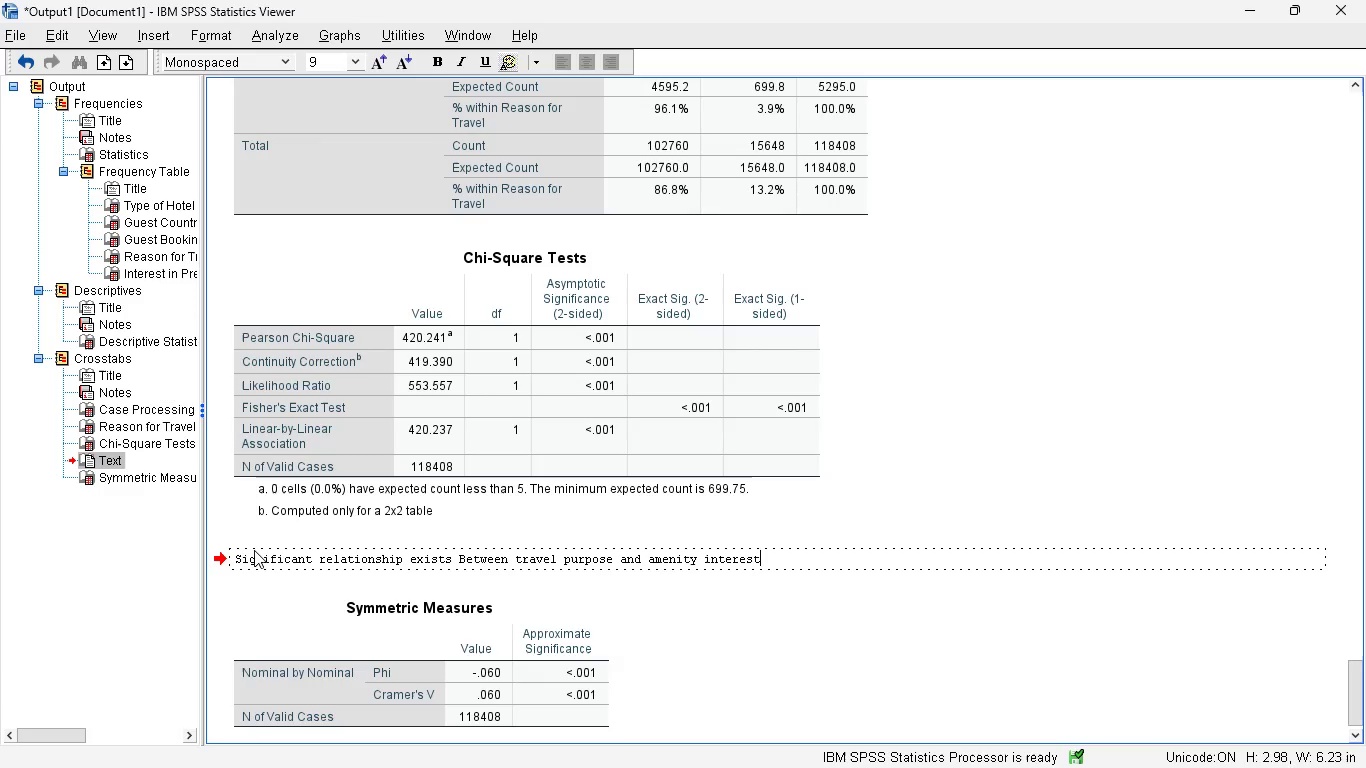 
key(Enter)
 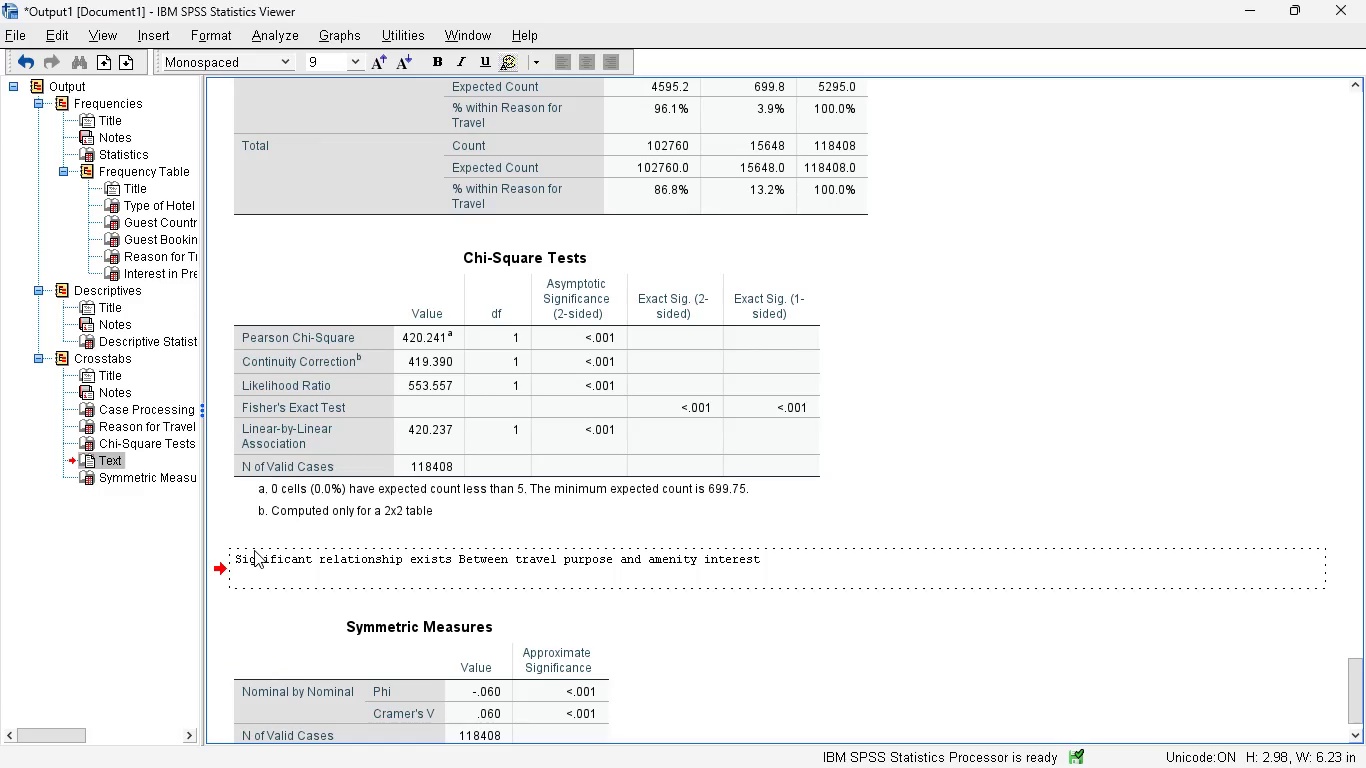 
key(Backspace)
 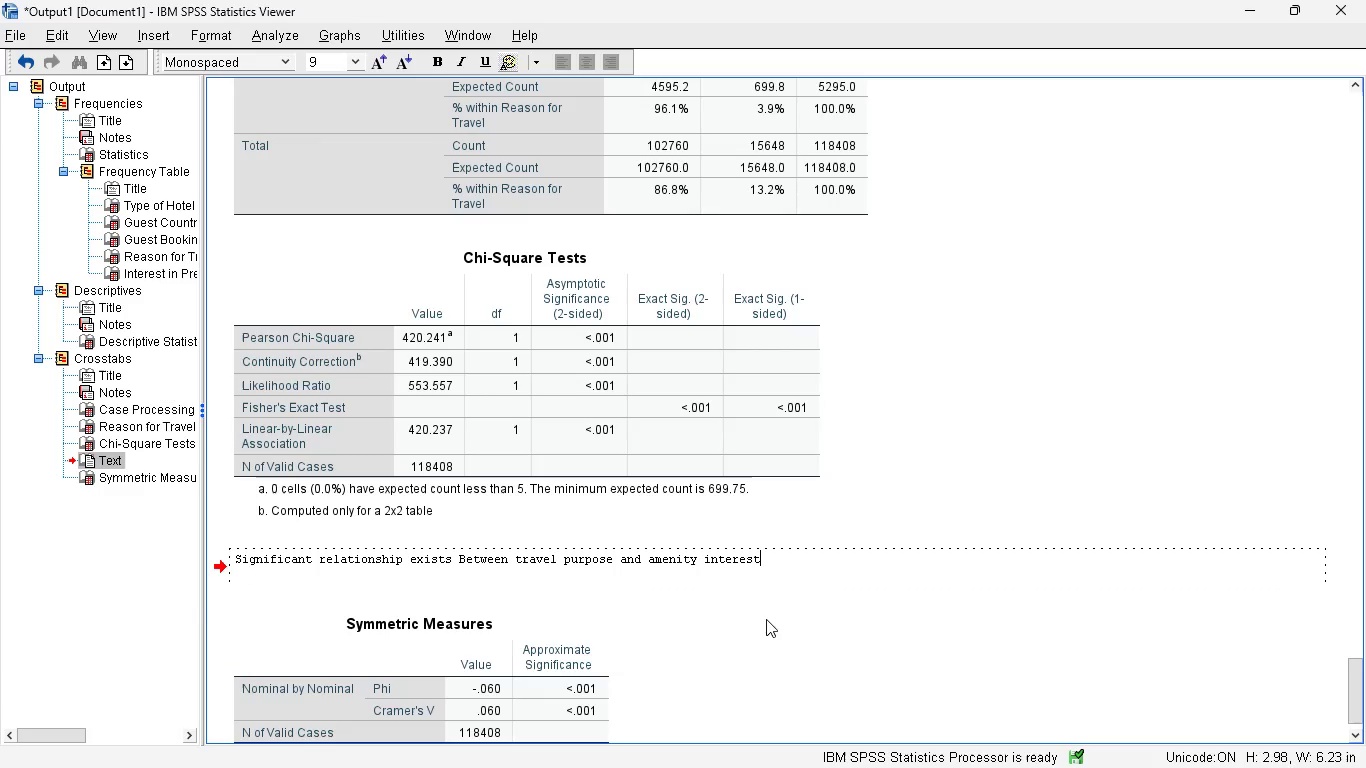 
left_click([820, 621])
 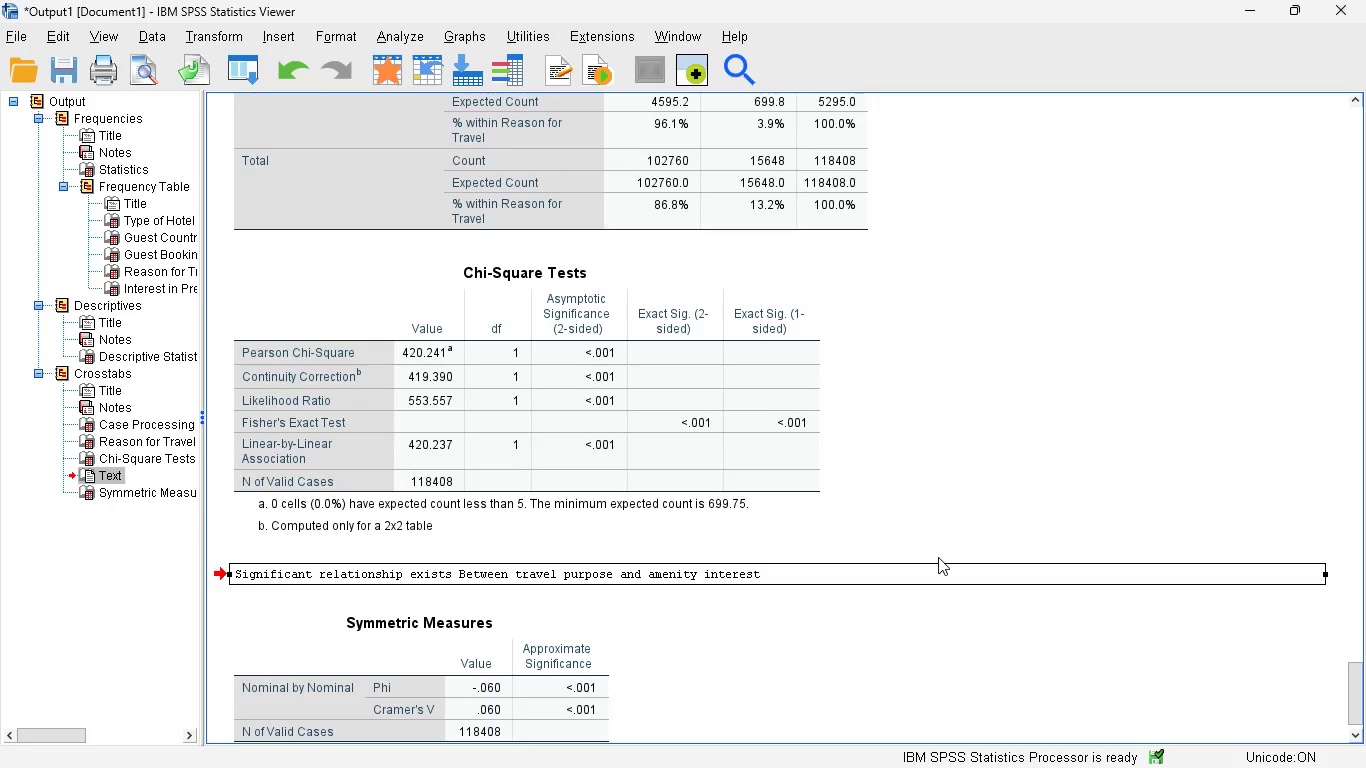 
scroll: coordinate [897, 514], scroll_direction: down, amount: 1.0
 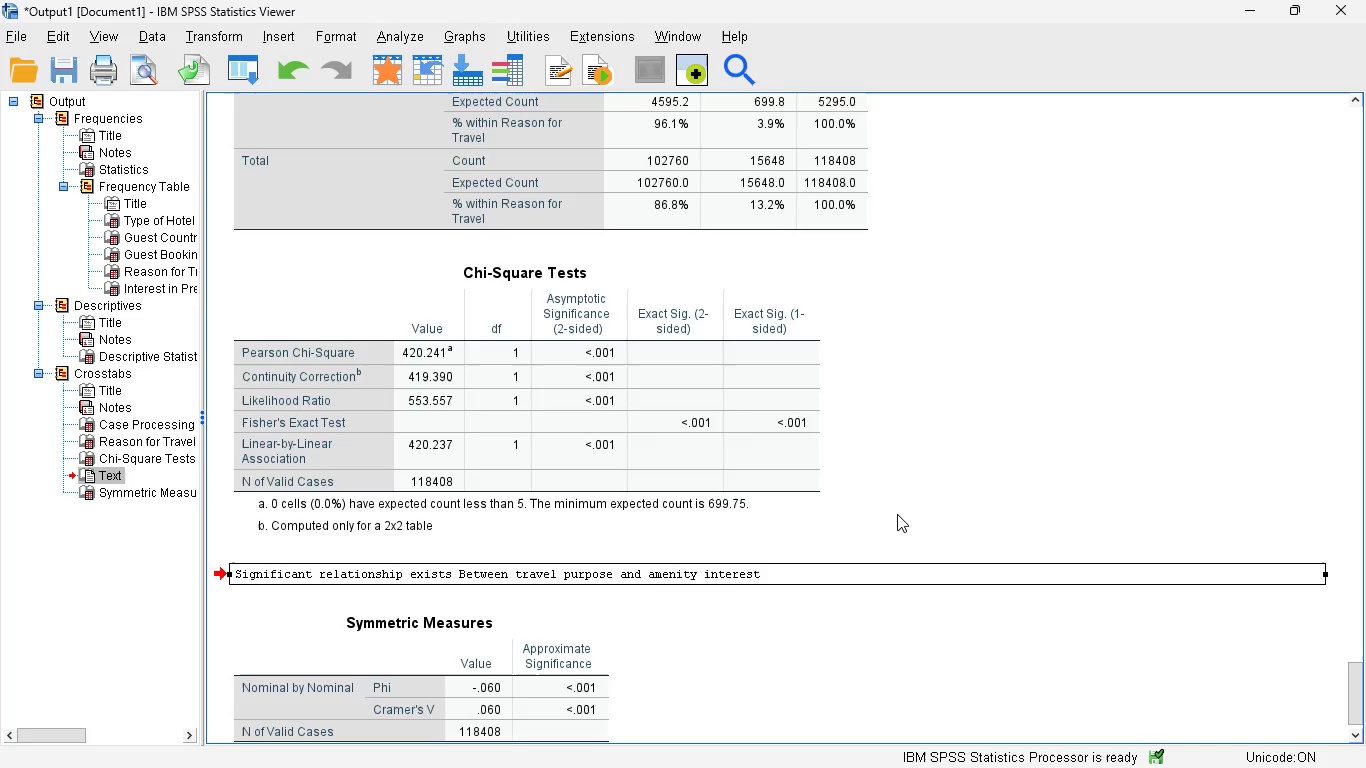 
scroll: coordinate [897, 514], scroll_direction: none, amount: 0.0
 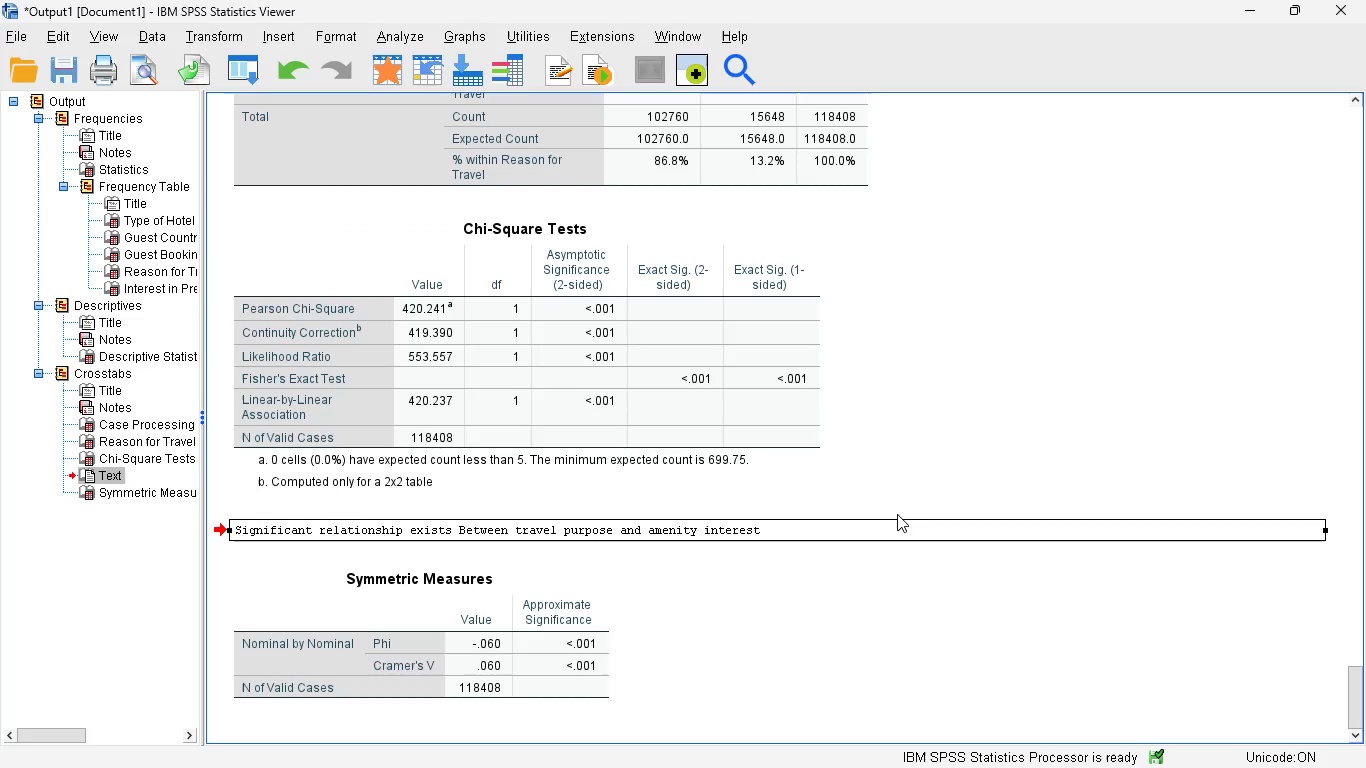 
scroll: coordinate [897, 514], scroll_direction: down, amount: 1.0
 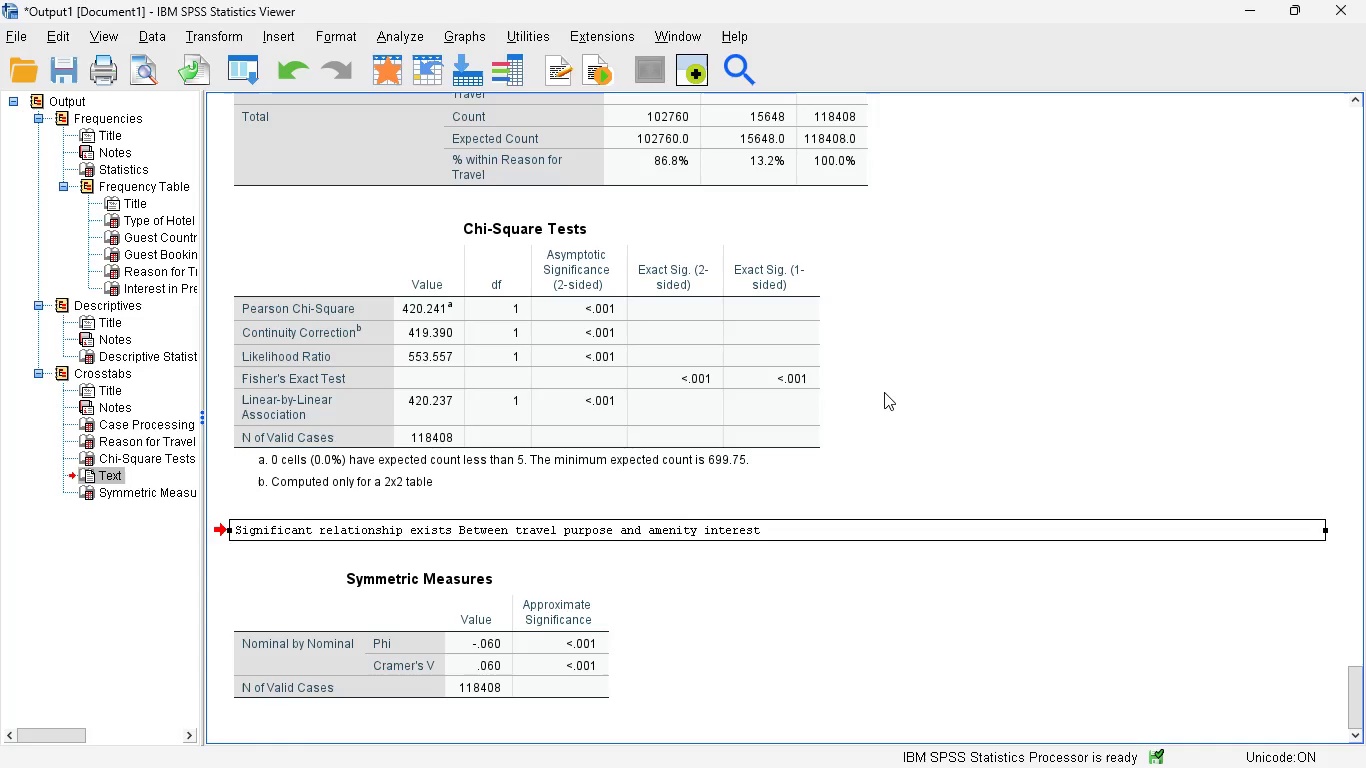 
wait(13.82)
 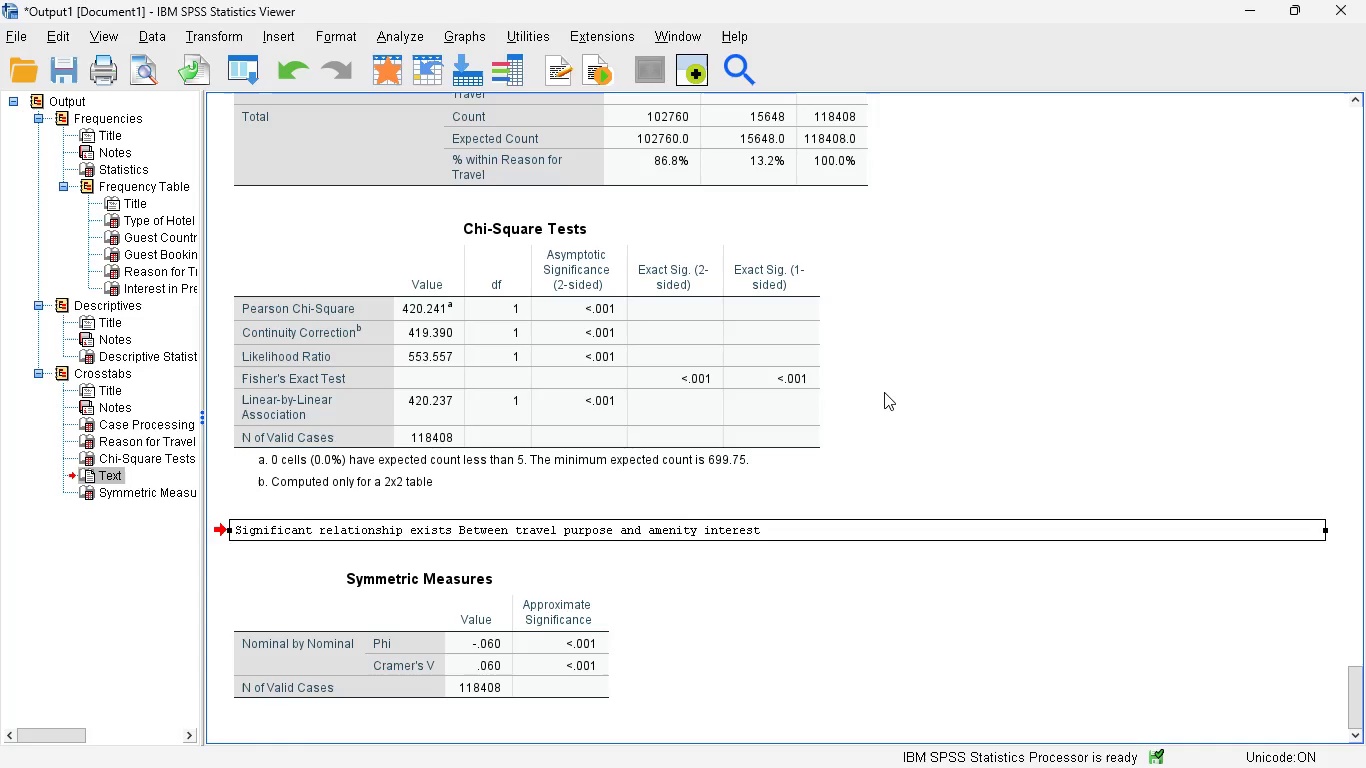 
mouse_move([793, 265])
 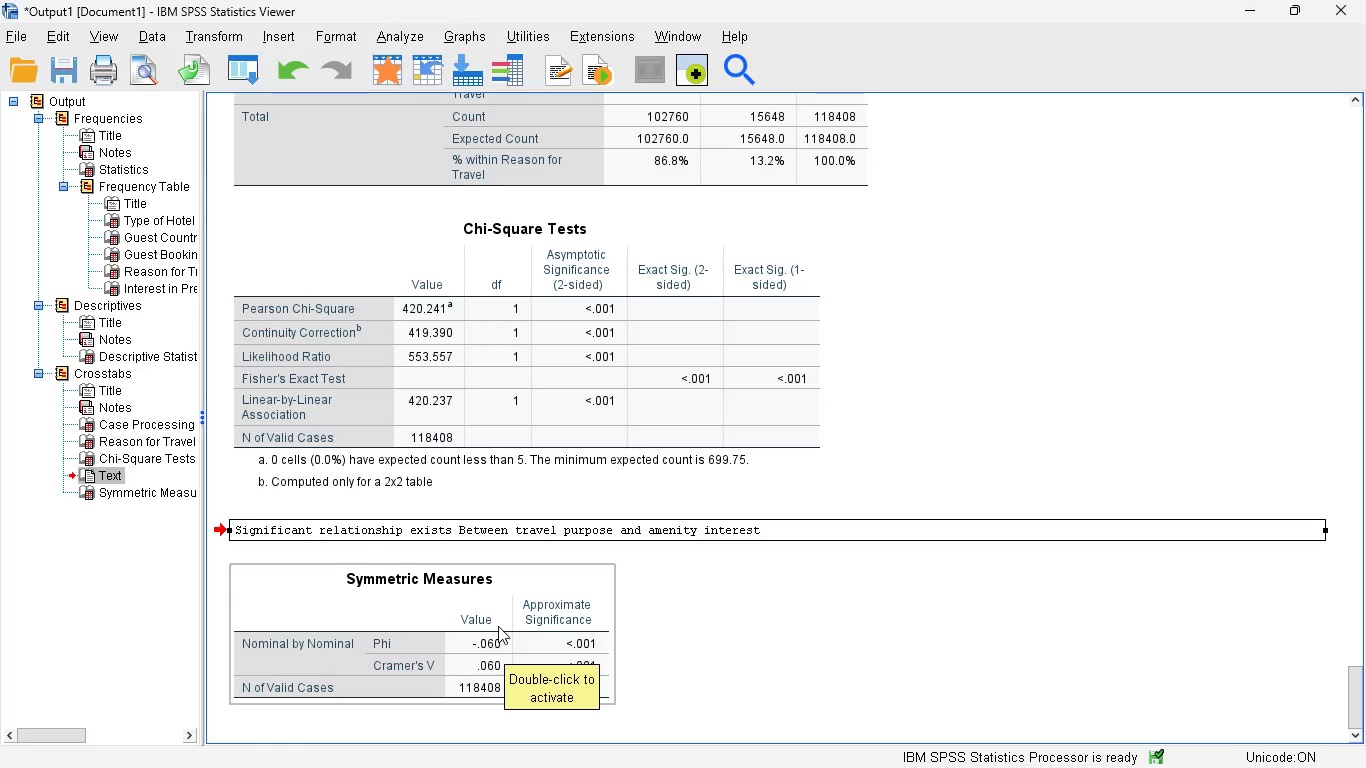 
wait(23.39)
 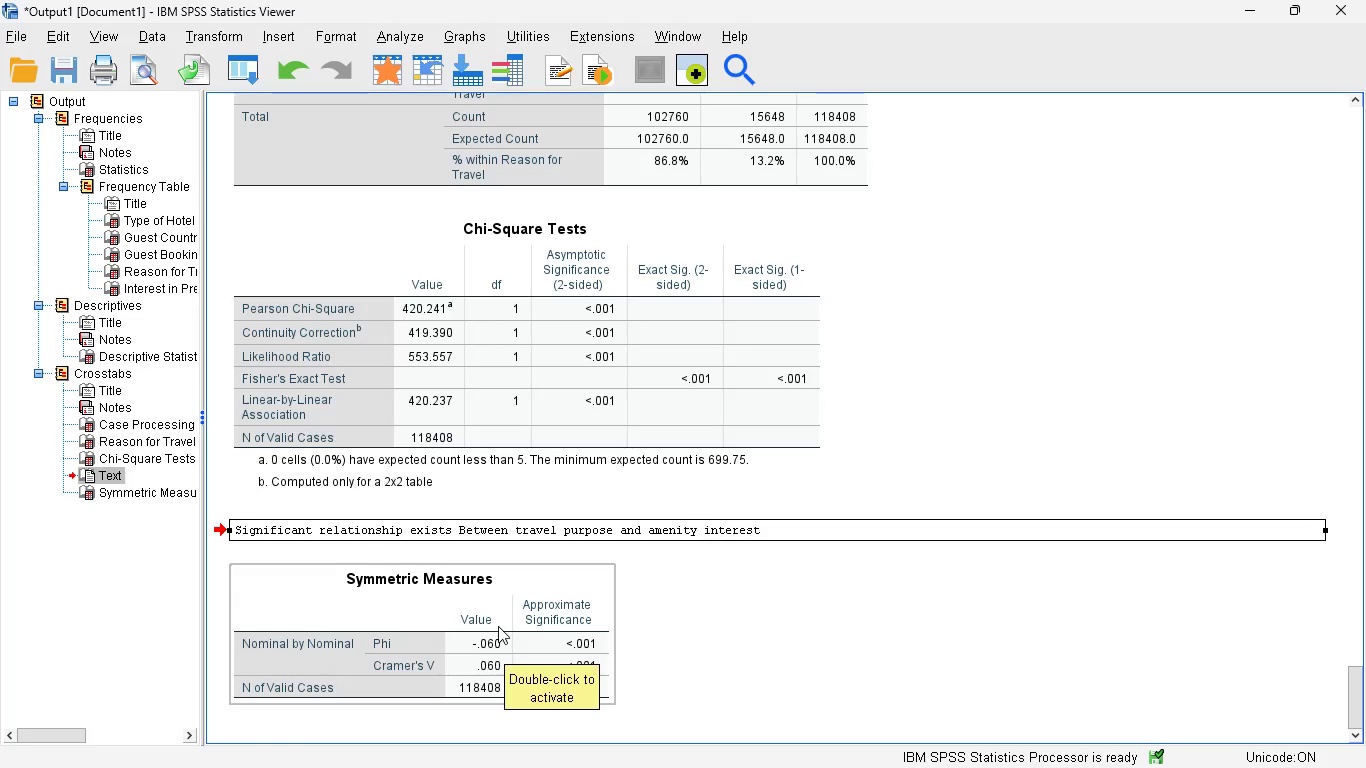 
left_click([907, 751])